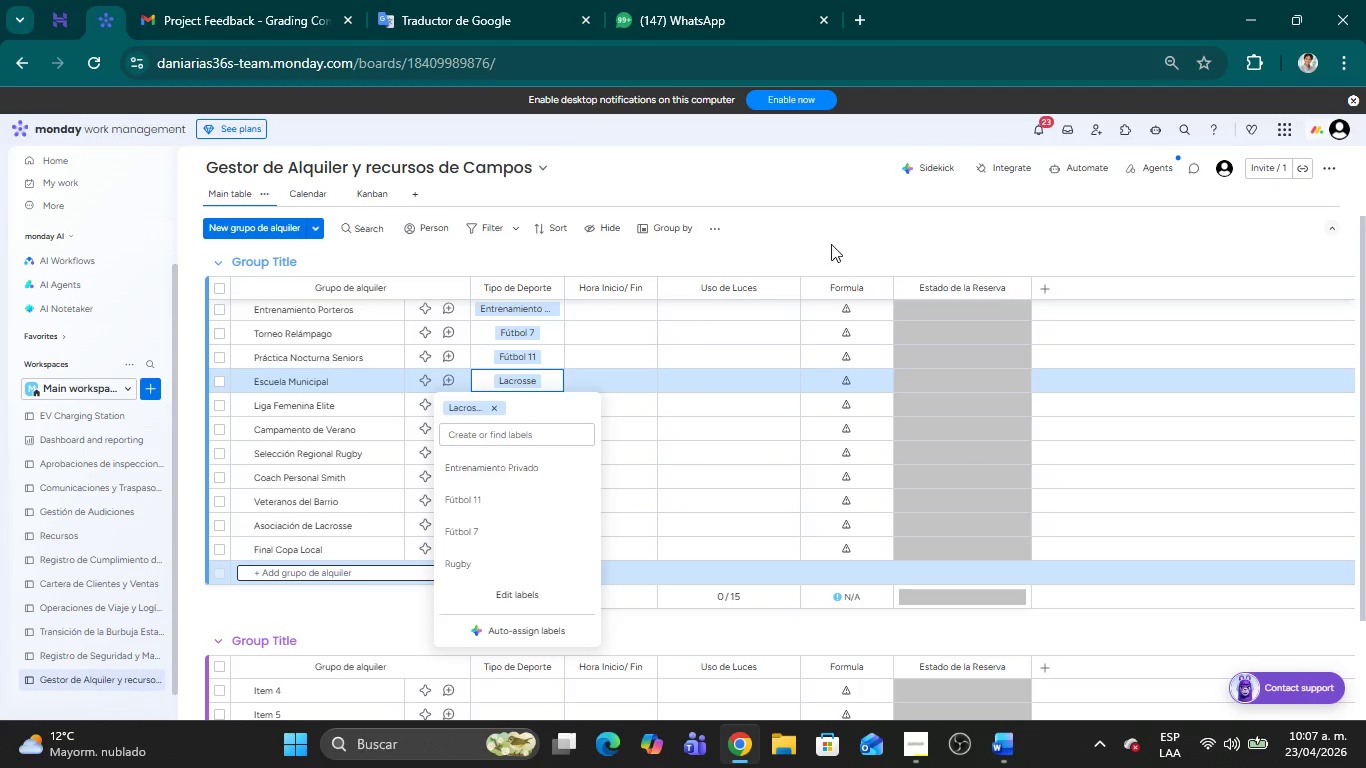 
left_click([836, 239])
 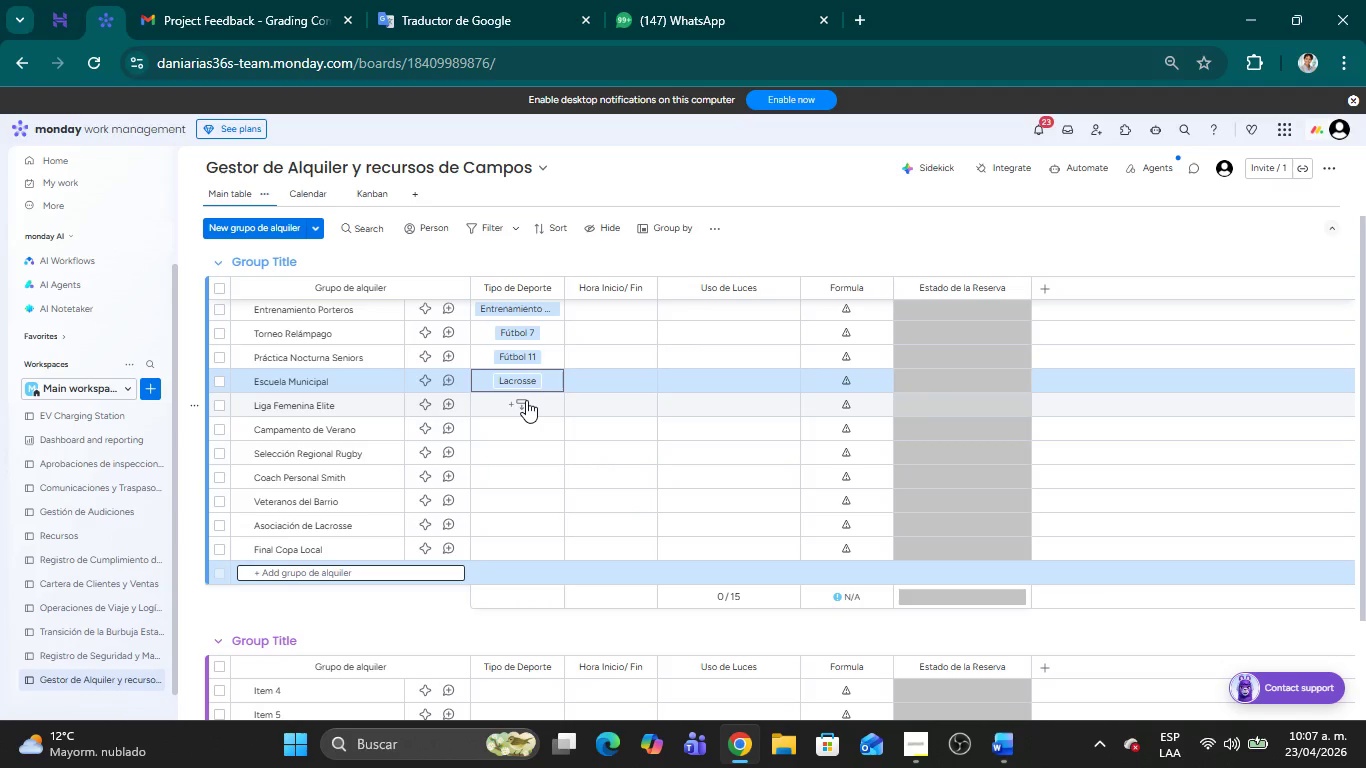 
left_click([526, 400])
 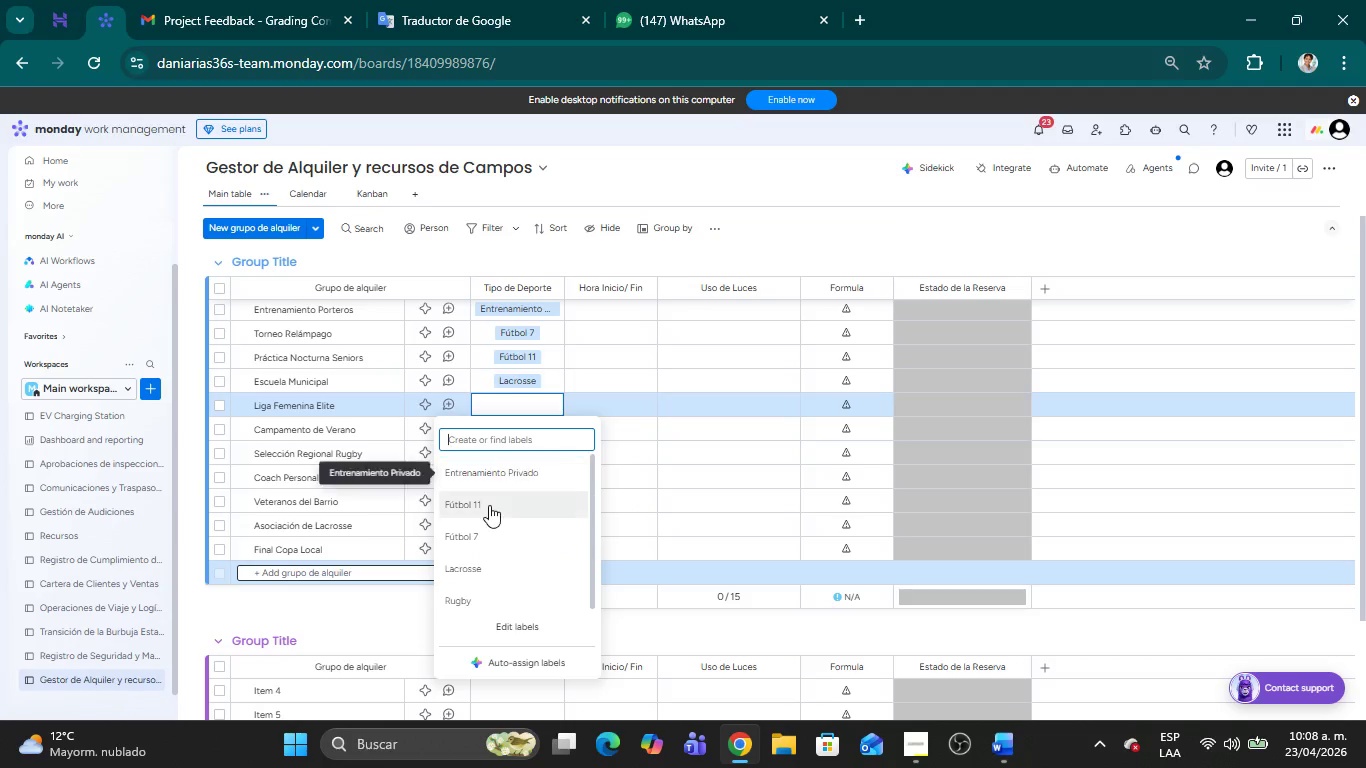 
left_click([489, 505])
 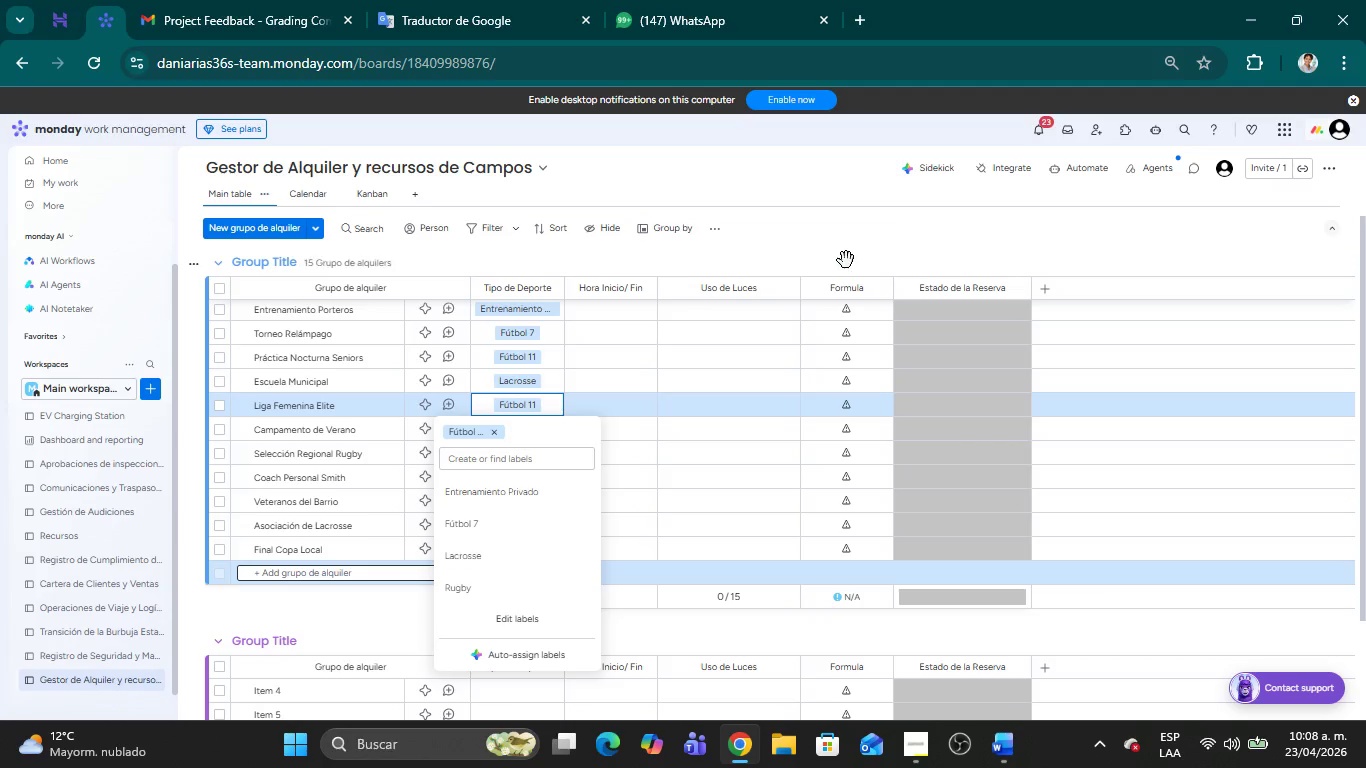 
left_click([846, 249])
 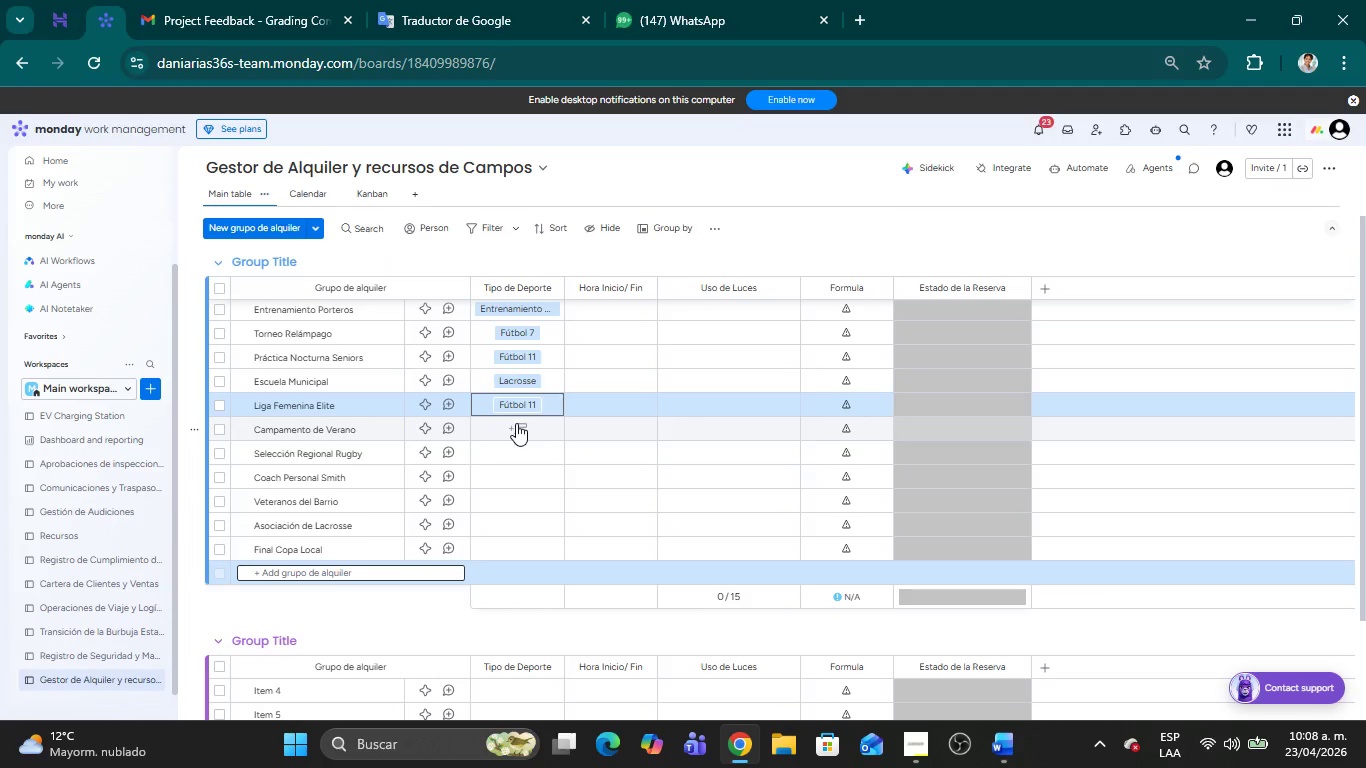 
left_click([514, 430])
 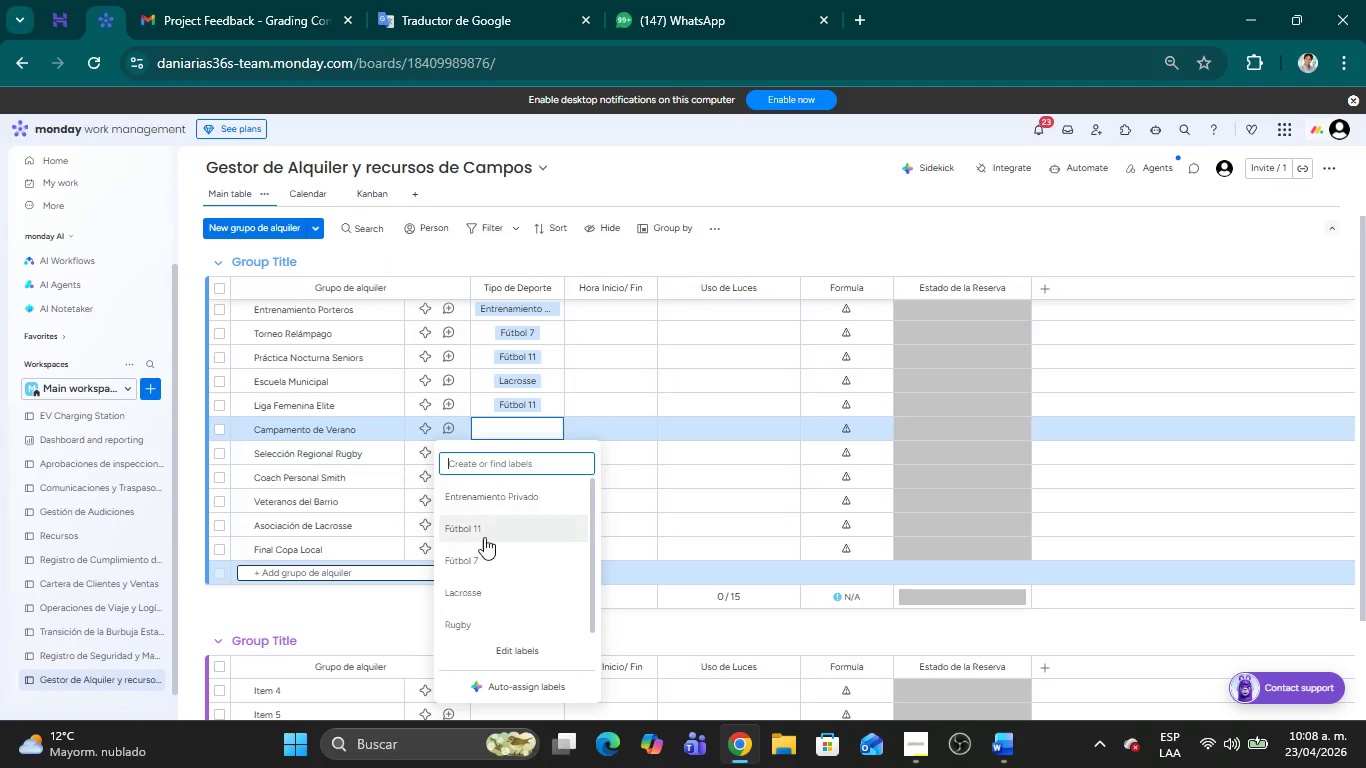 
left_click([475, 554])
 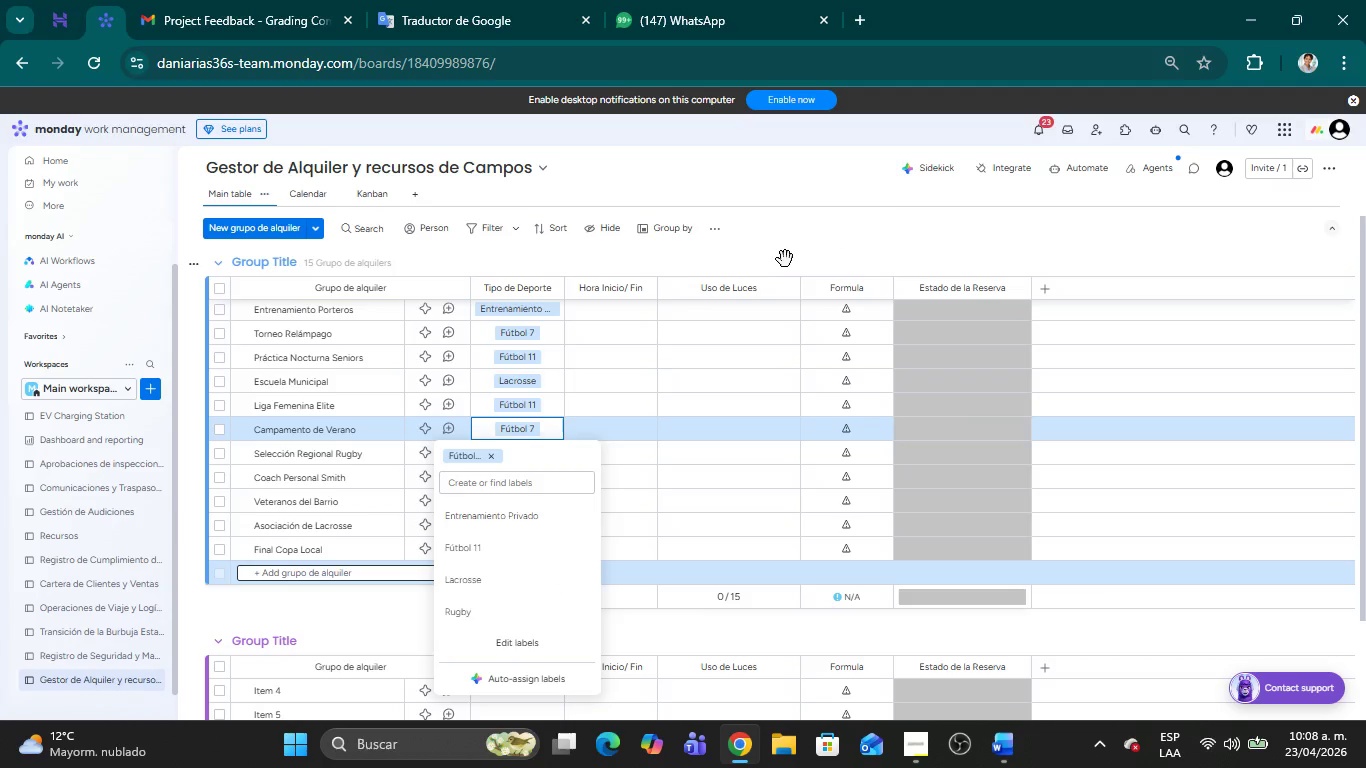 
left_click([789, 251])
 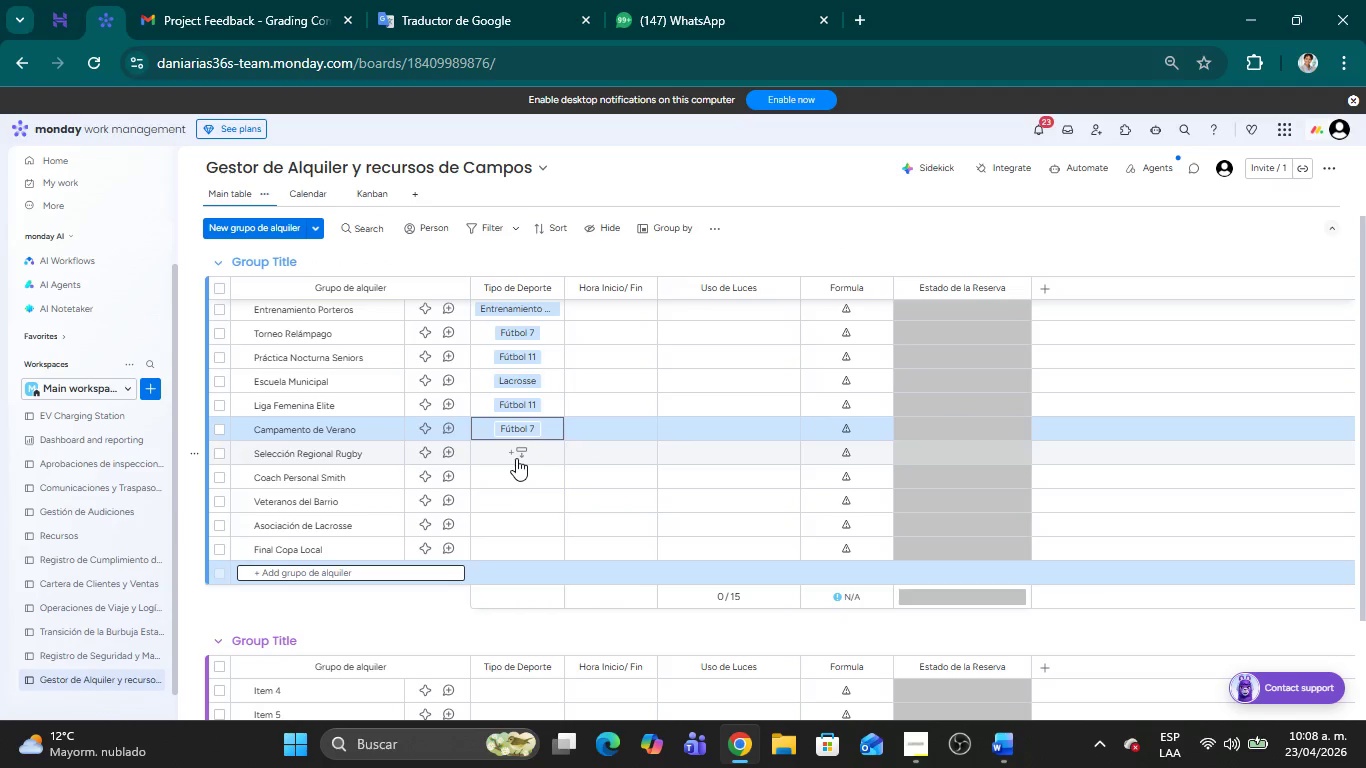 
left_click([515, 458])
 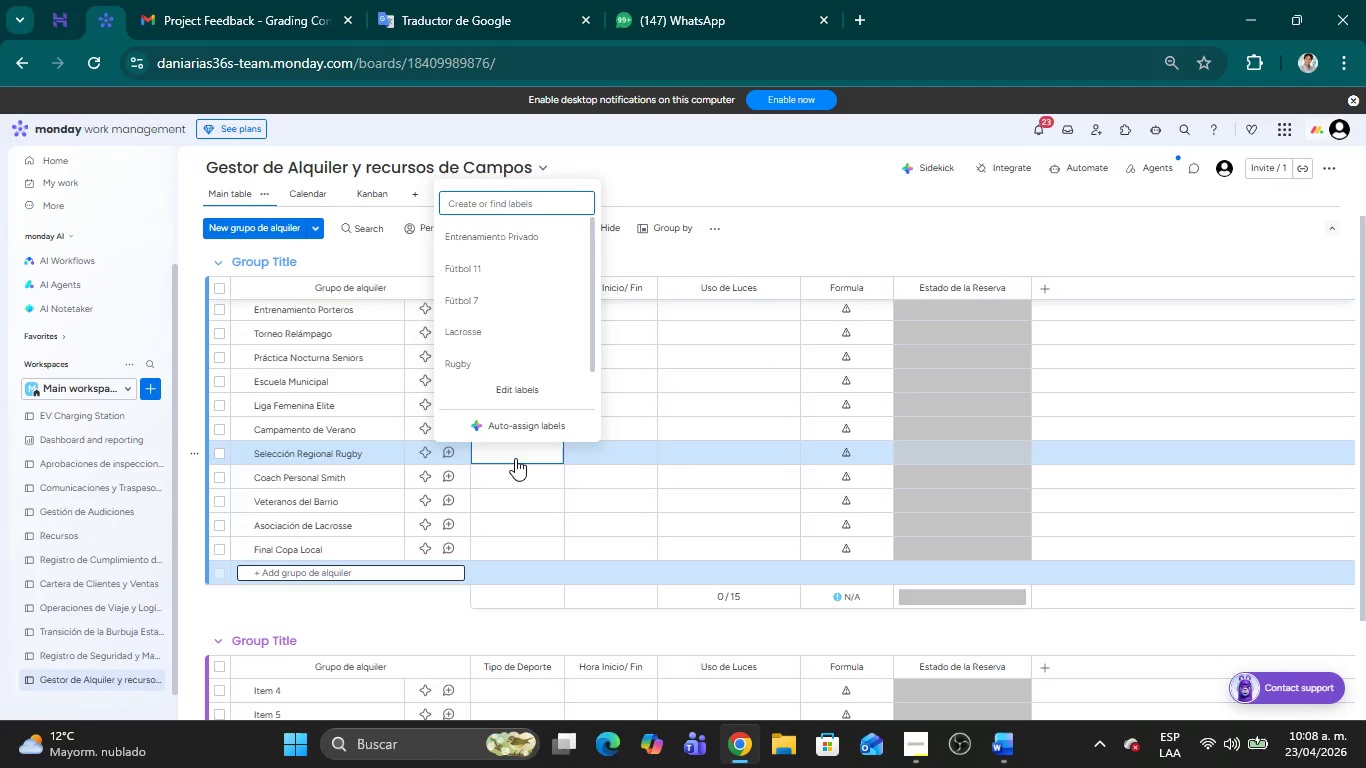 
wait(5.33)
 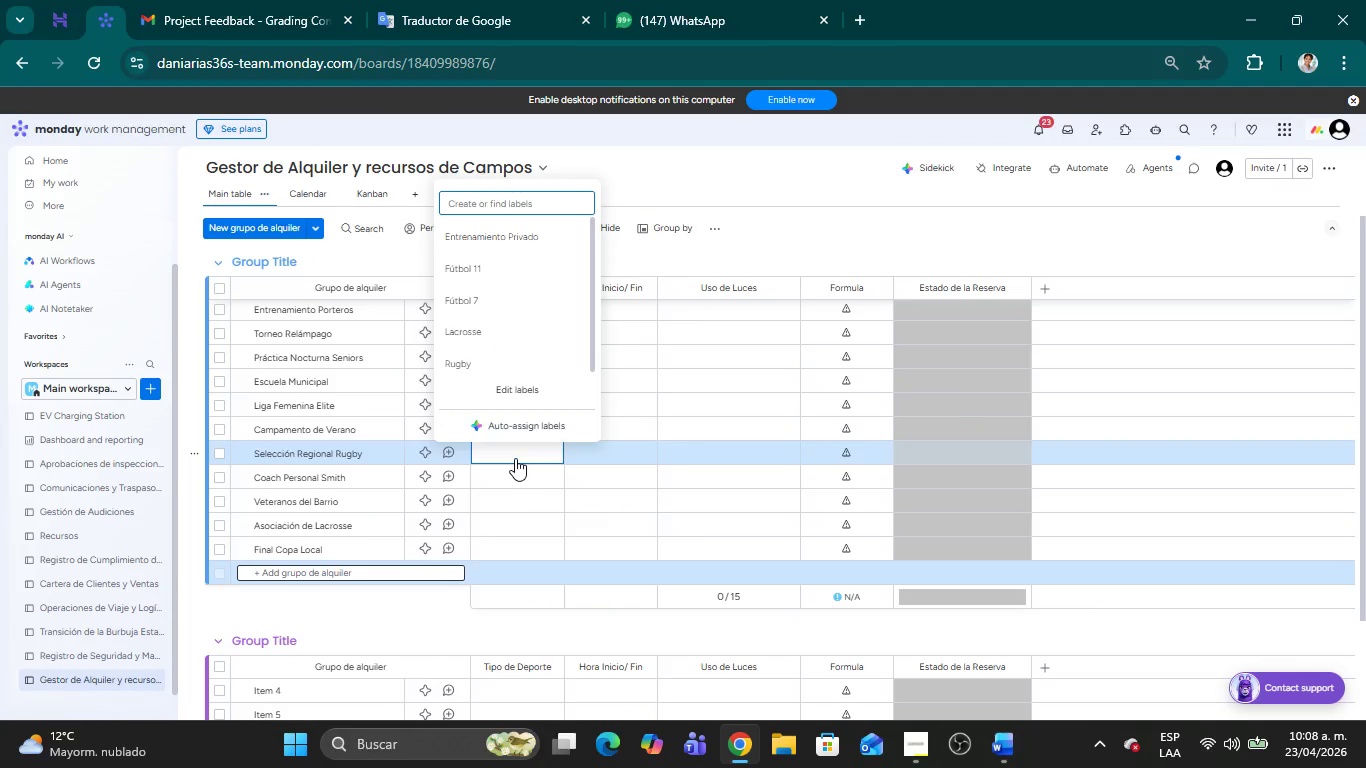 
left_click([476, 362])
 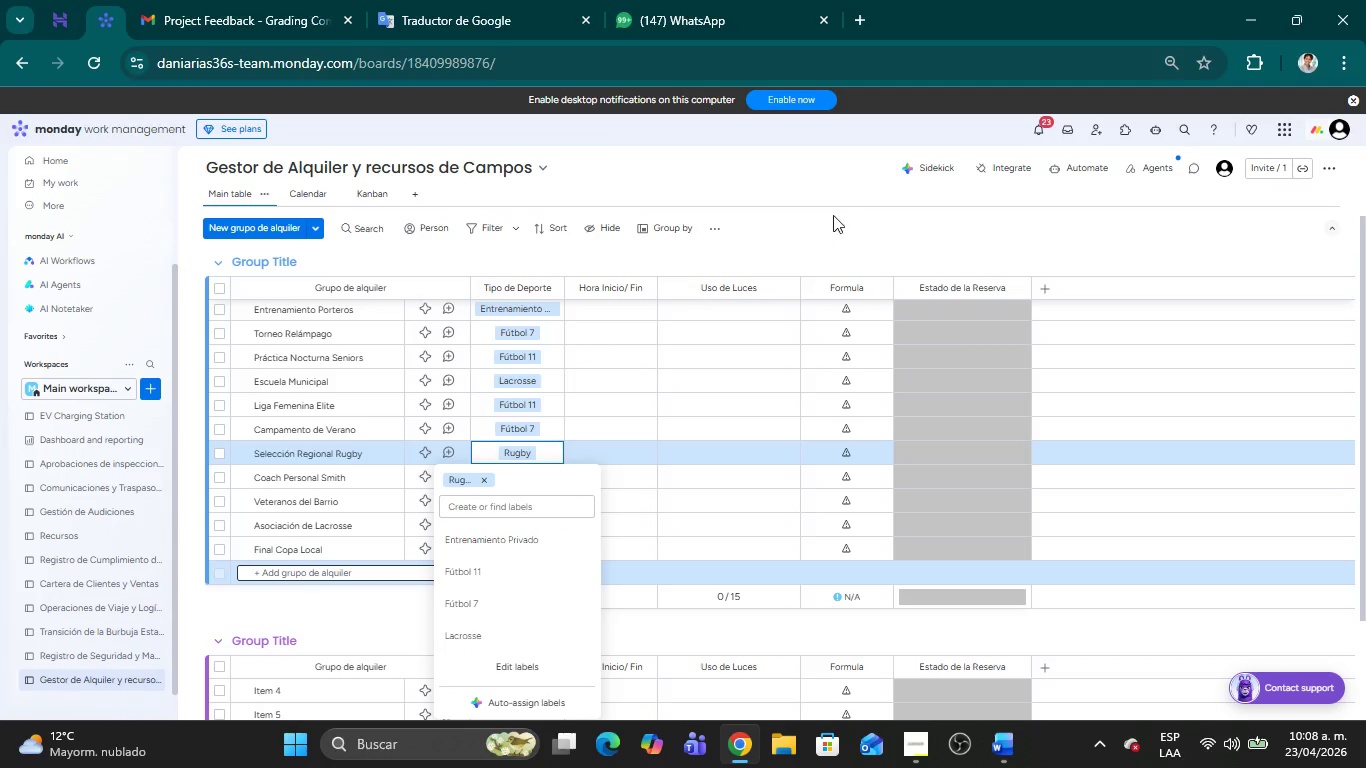 
left_click([833, 215])
 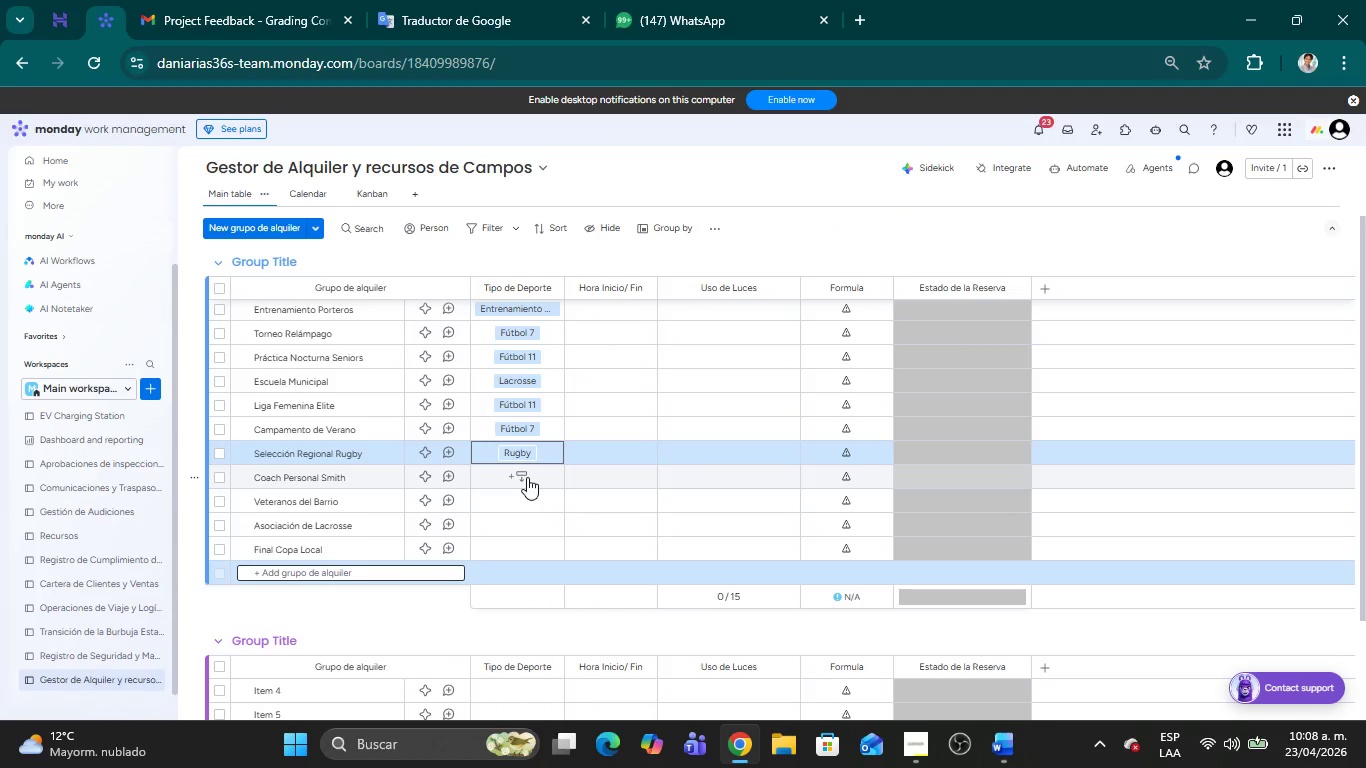 
left_click([527, 477])
 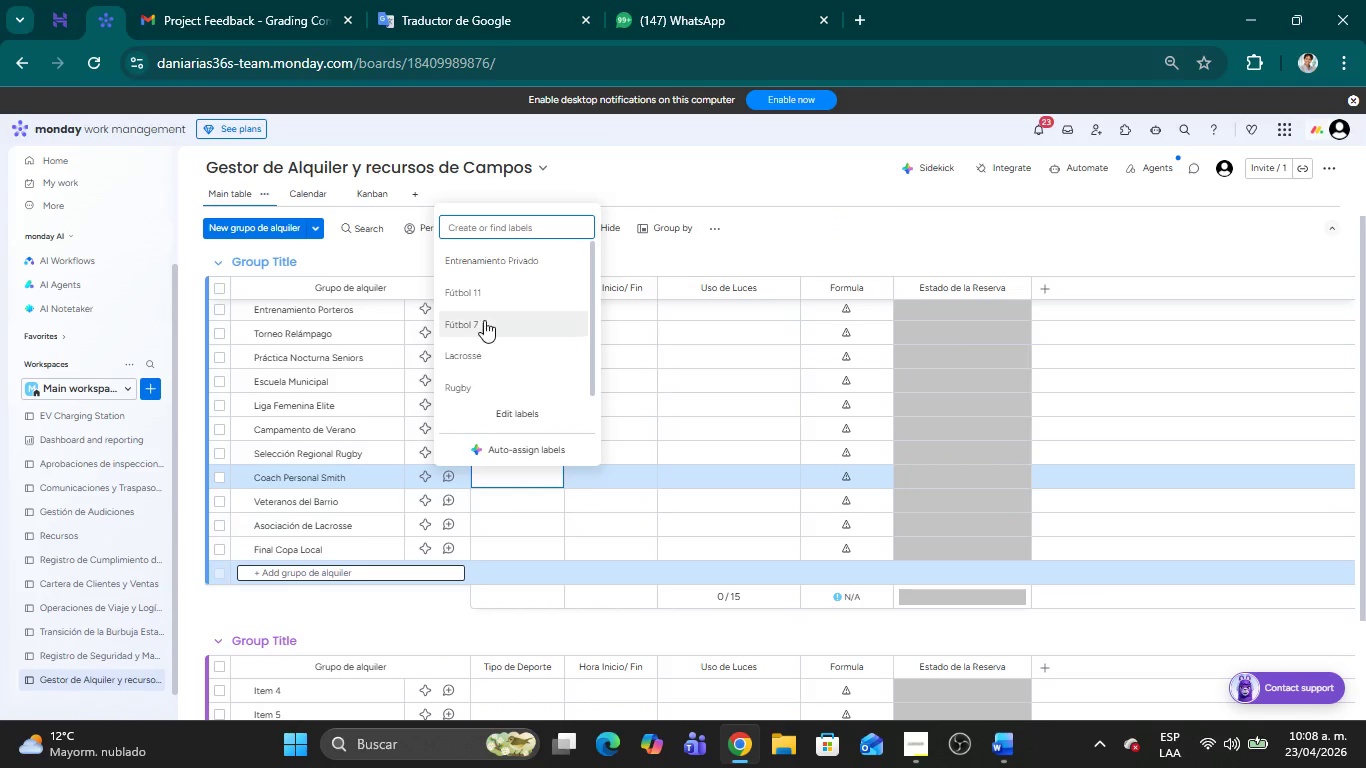 
left_click([482, 267])
 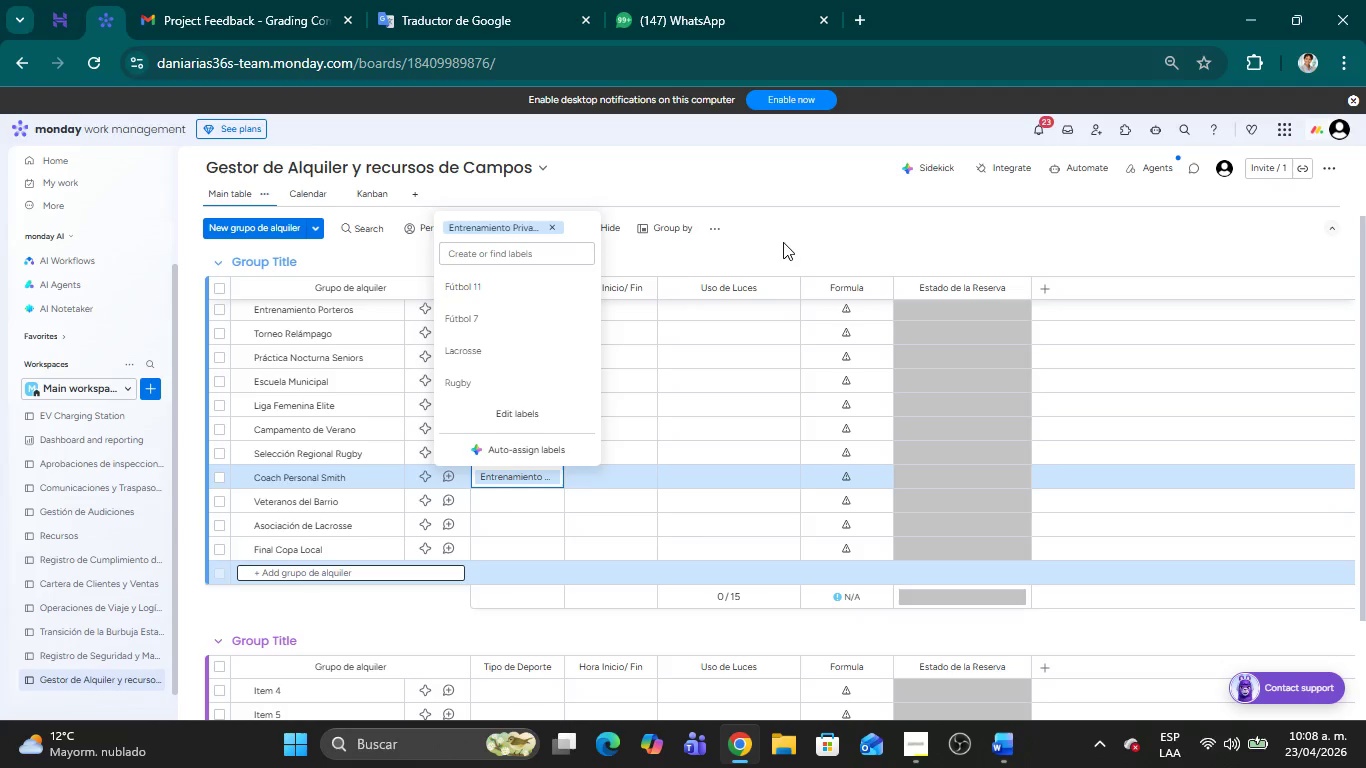 
left_click([843, 244])
 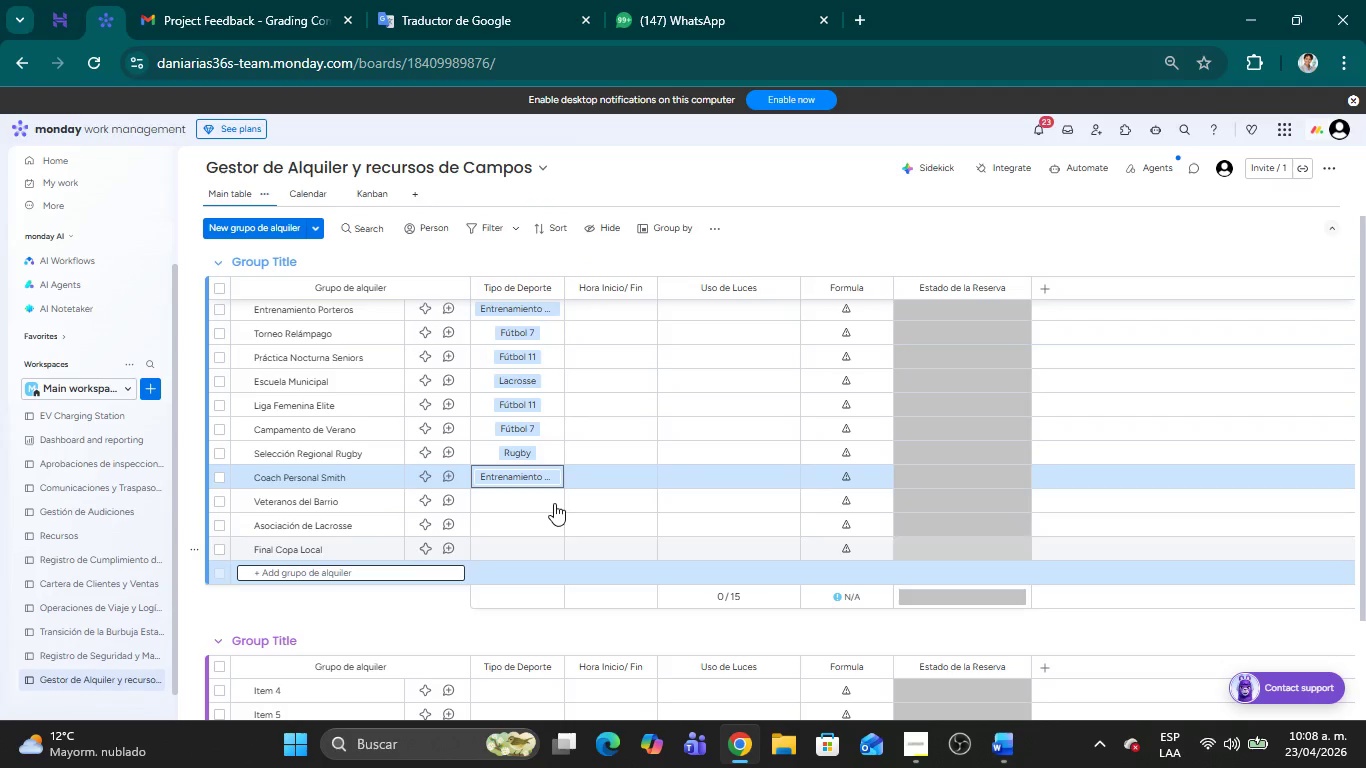 
left_click([554, 503])
 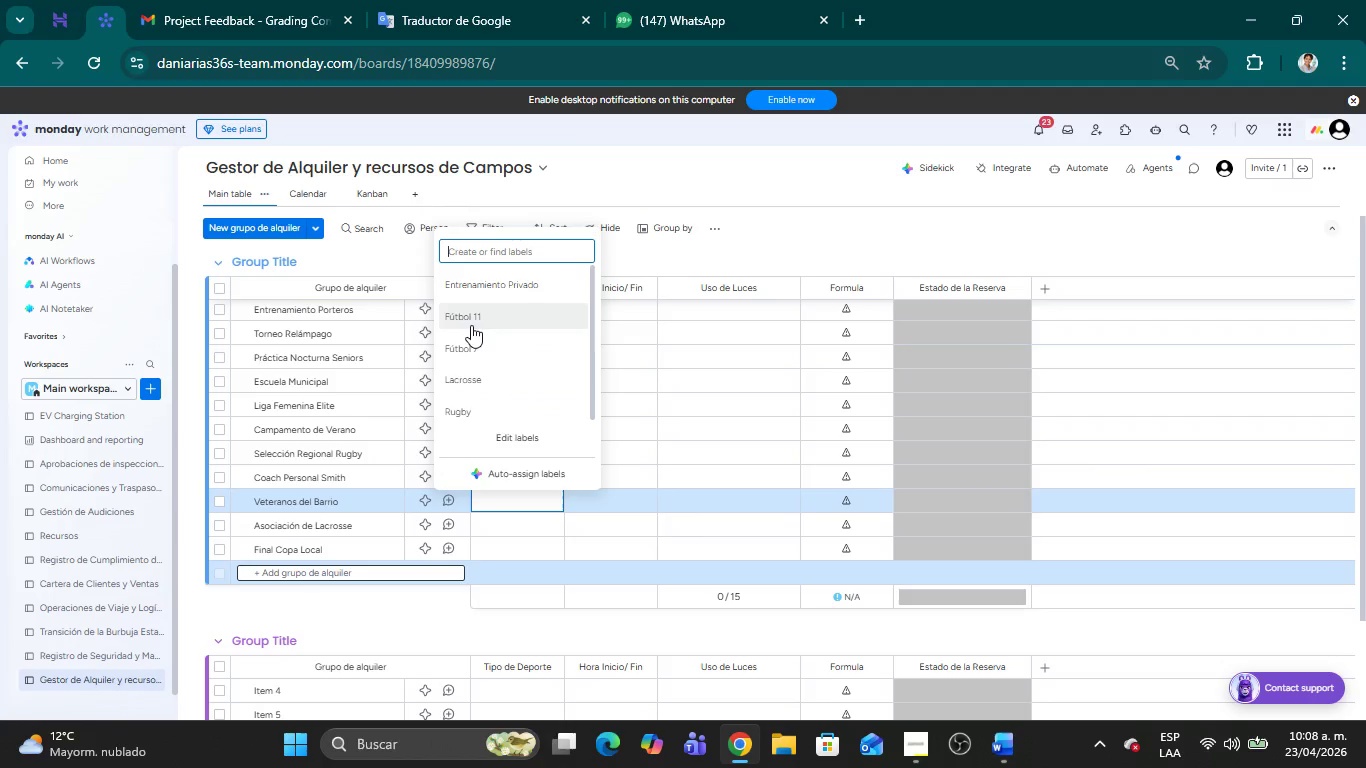 
left_click([477, 347])
 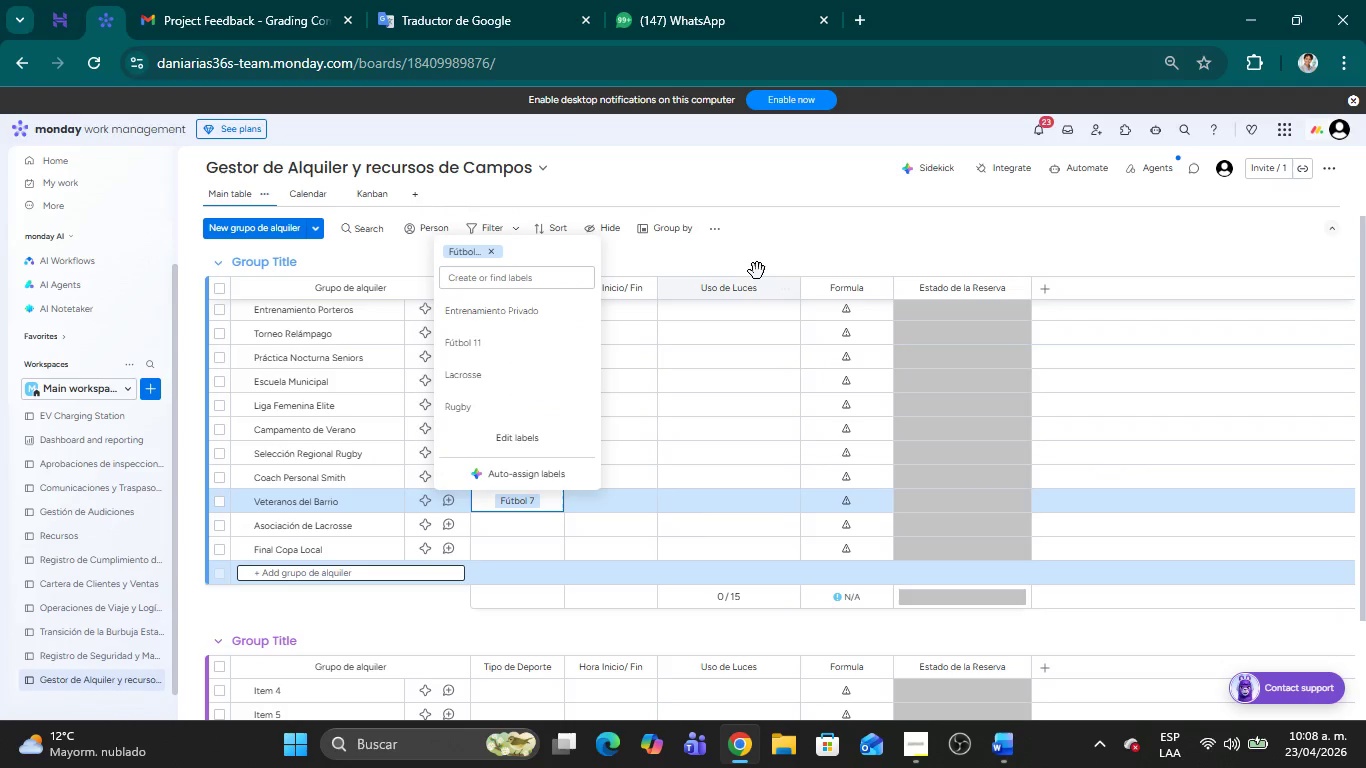 
left_click([849, 230])
 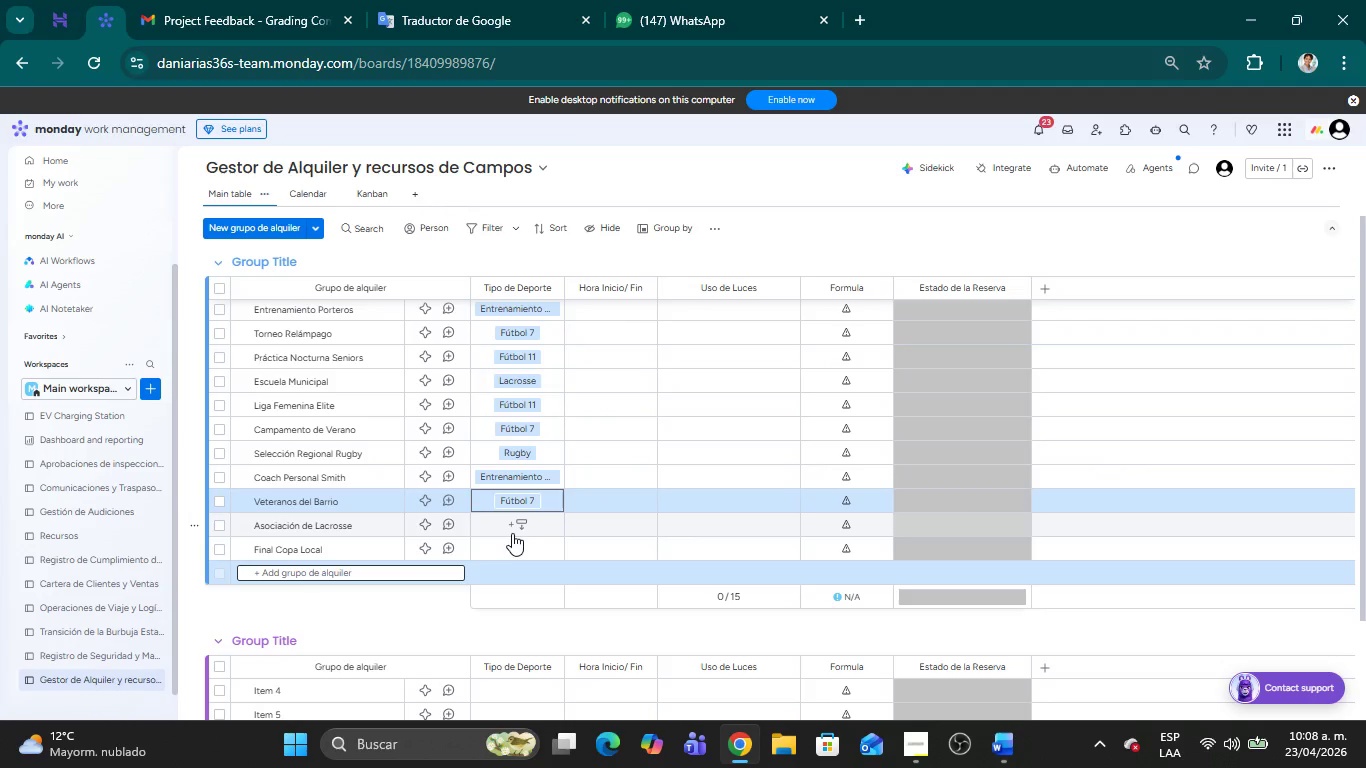 
left_click([510, 528])
 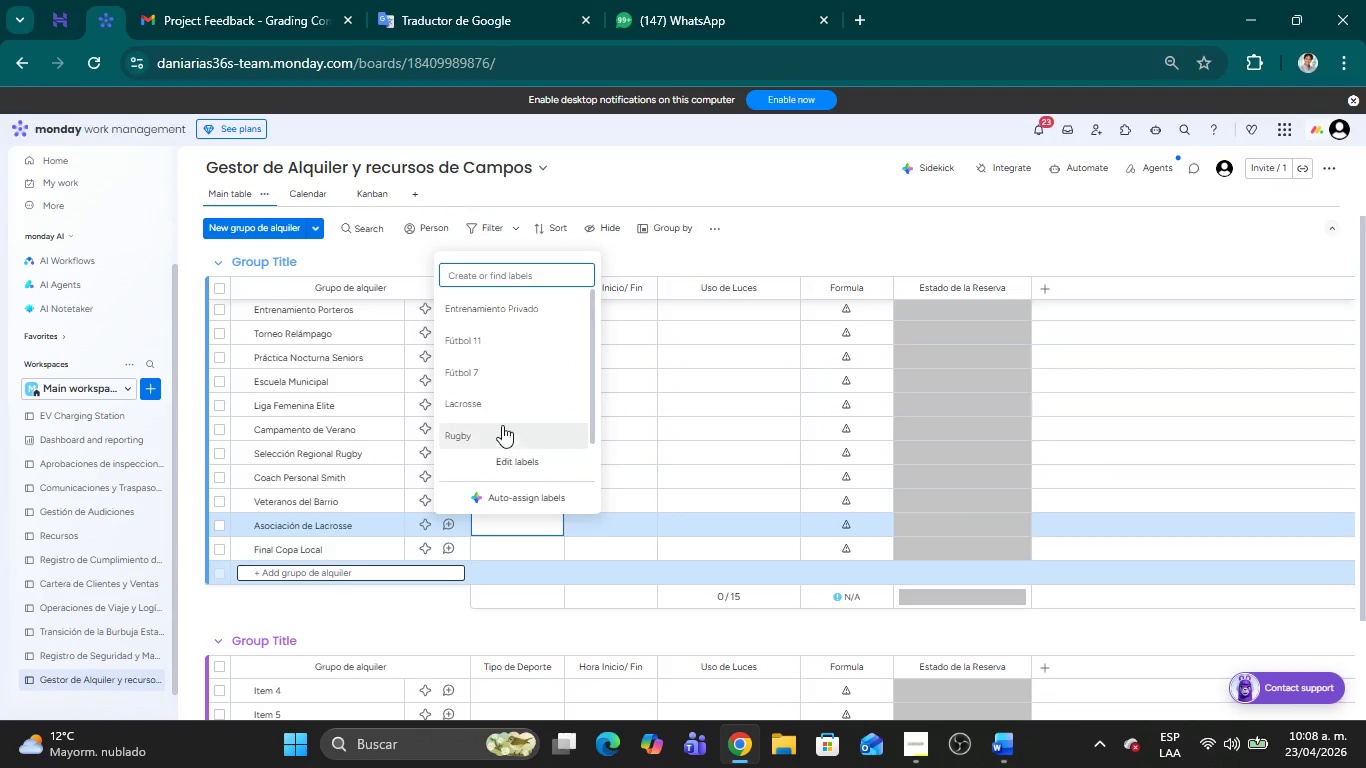 
left_click([485, 410])
 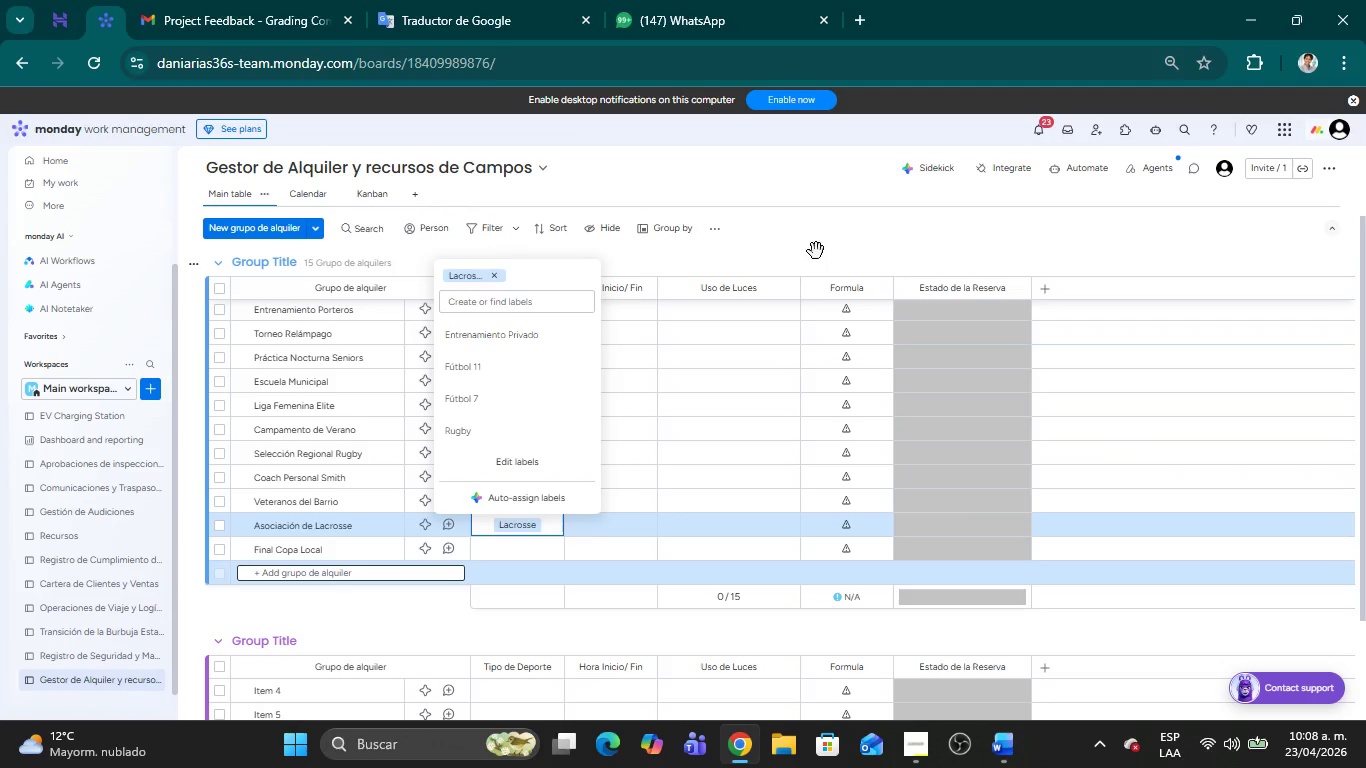 
left_click([830, 234])
 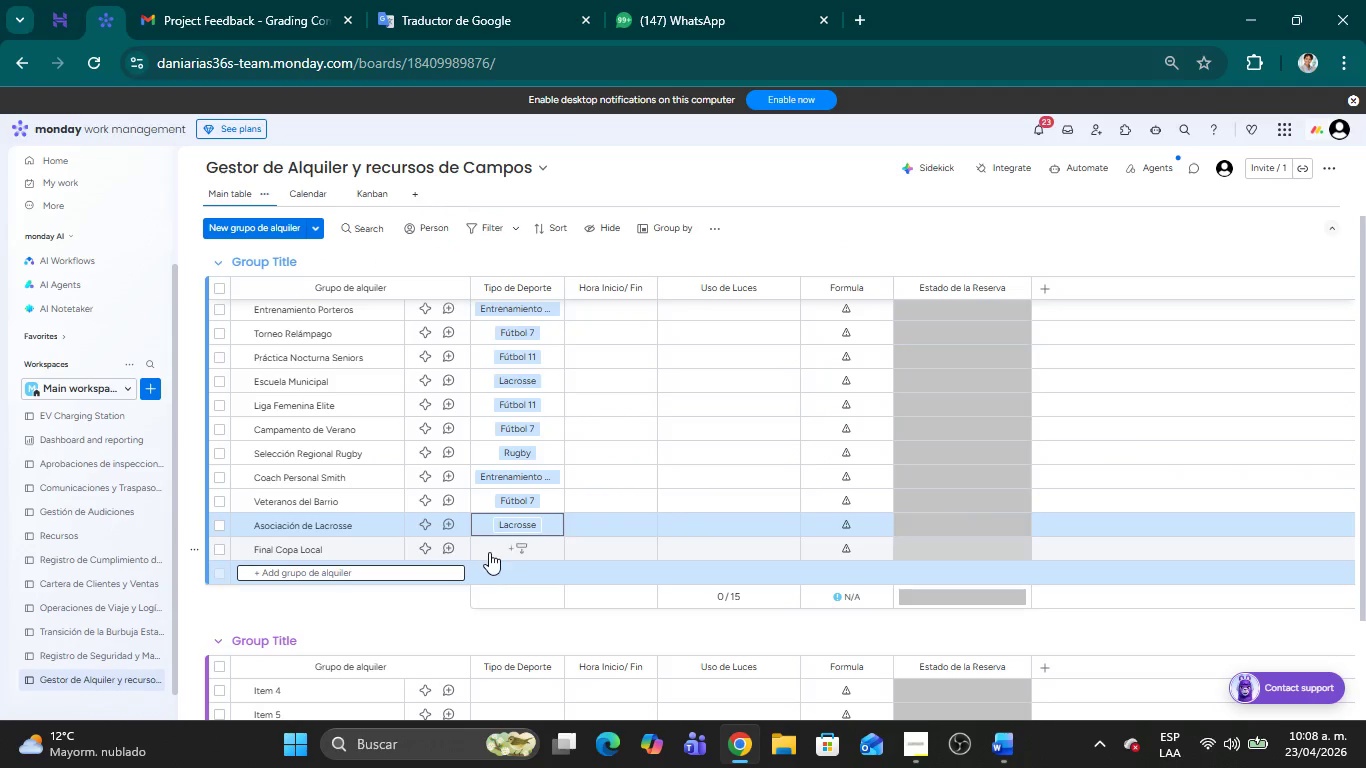 
left_click([521, 550])
 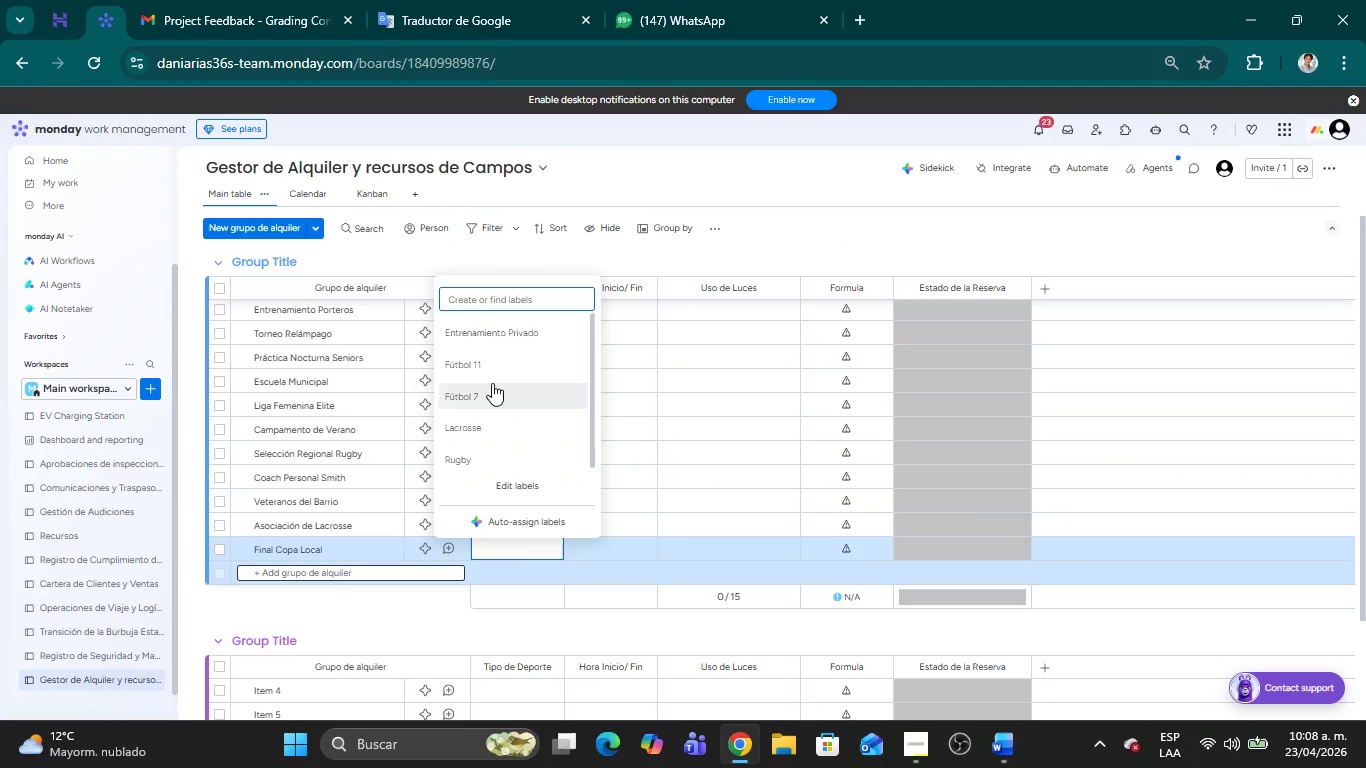 
left_click([480, 367])
 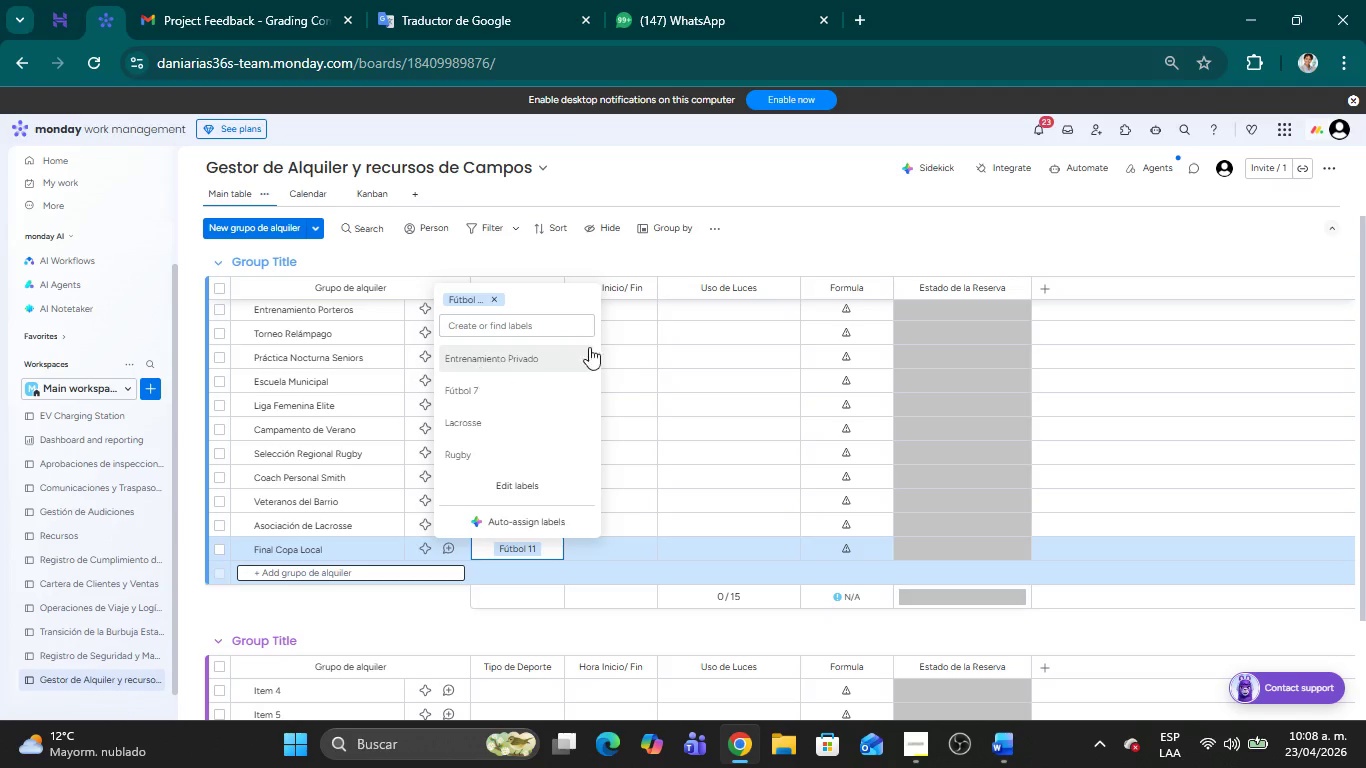 
left_click([870, 241])
 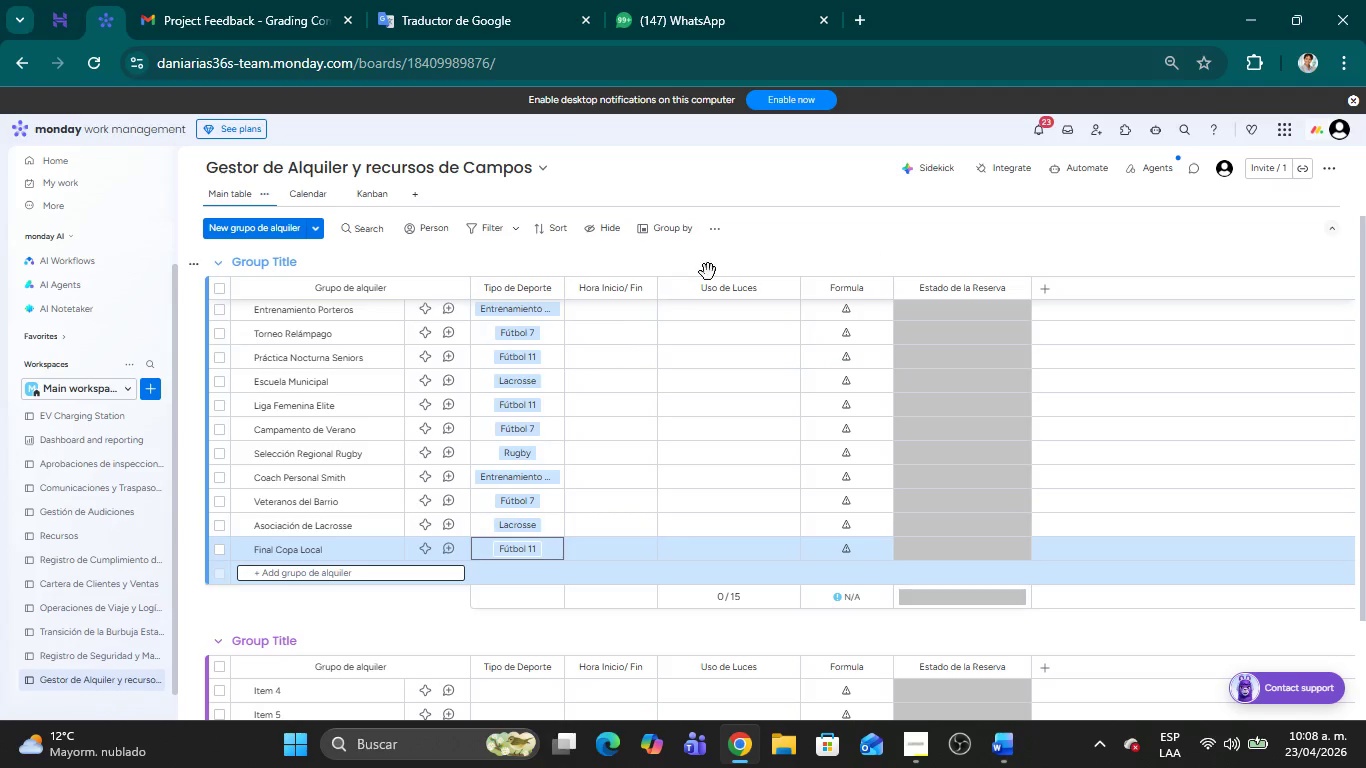 
mouse_move([641, 311])
 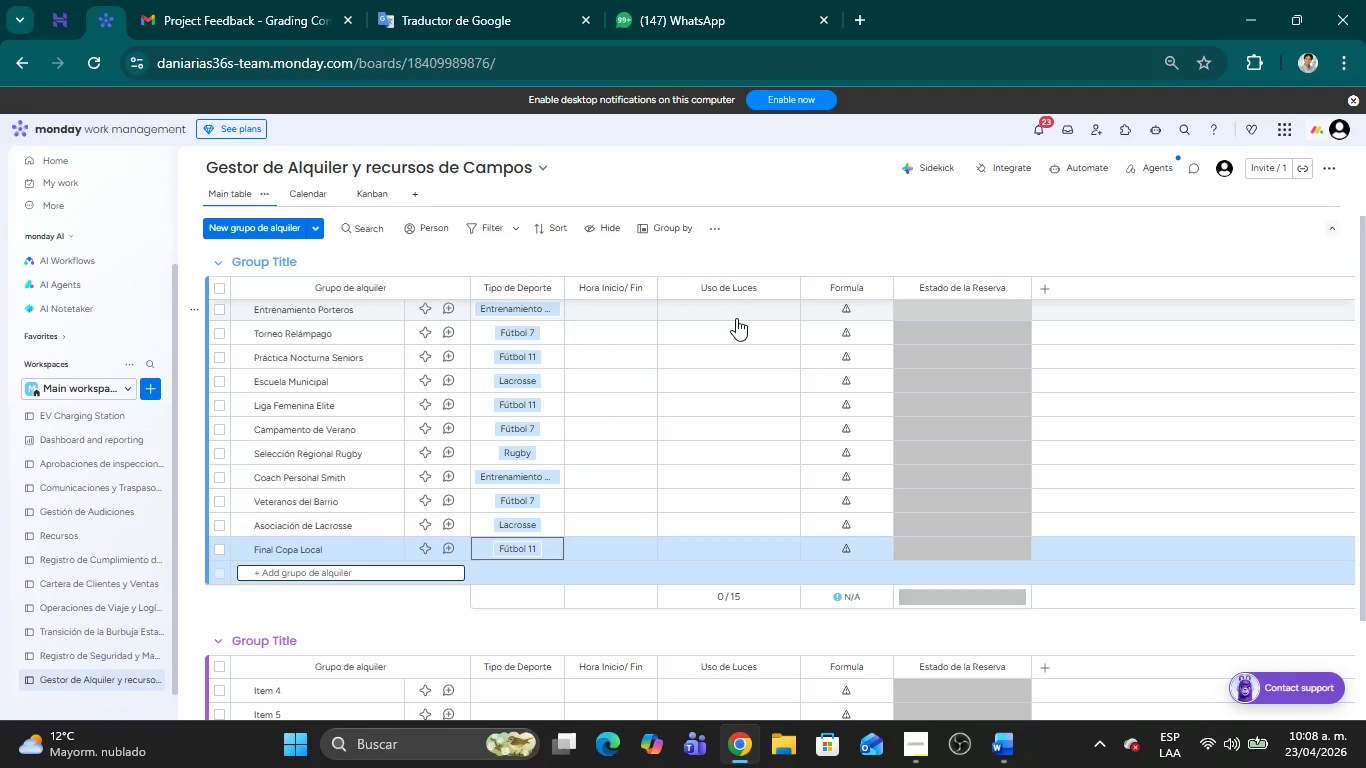 
left_click([736, 318])
 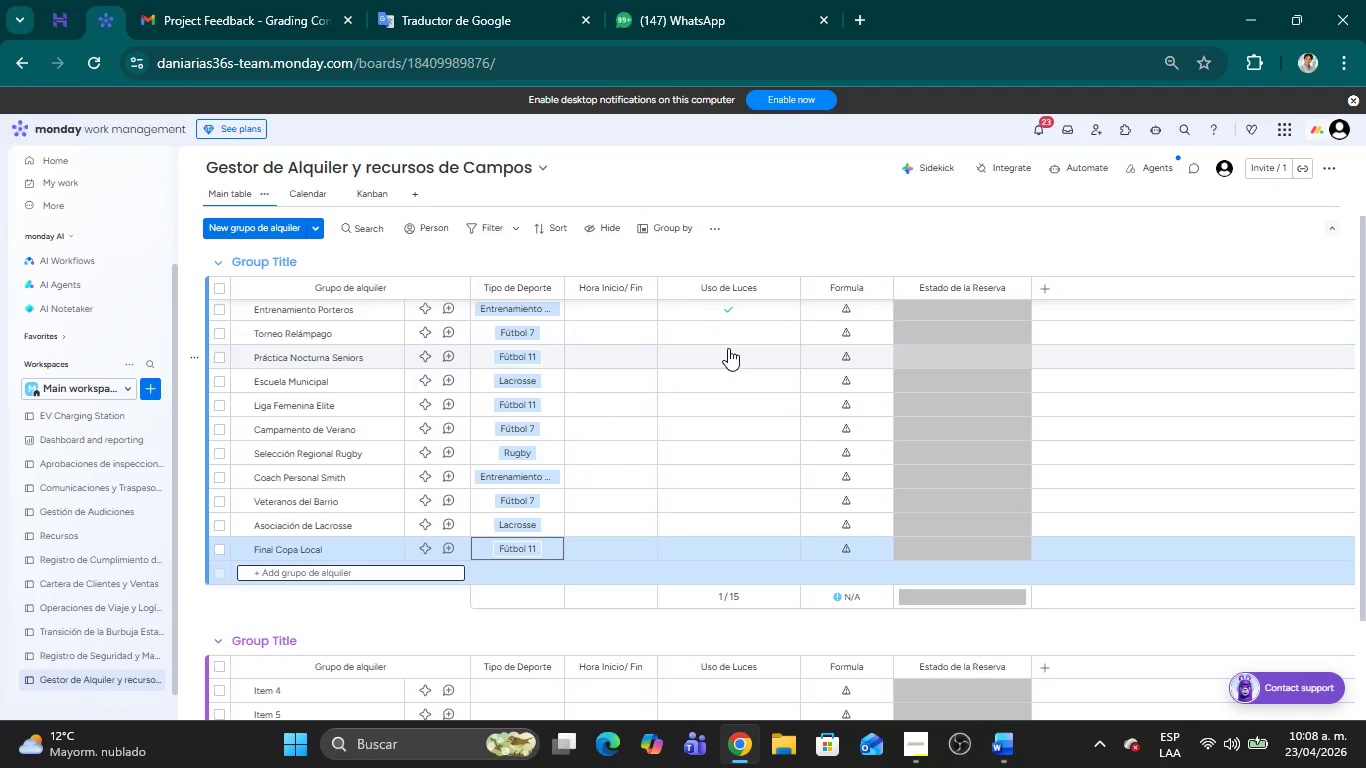 
left_click([728, 350])
 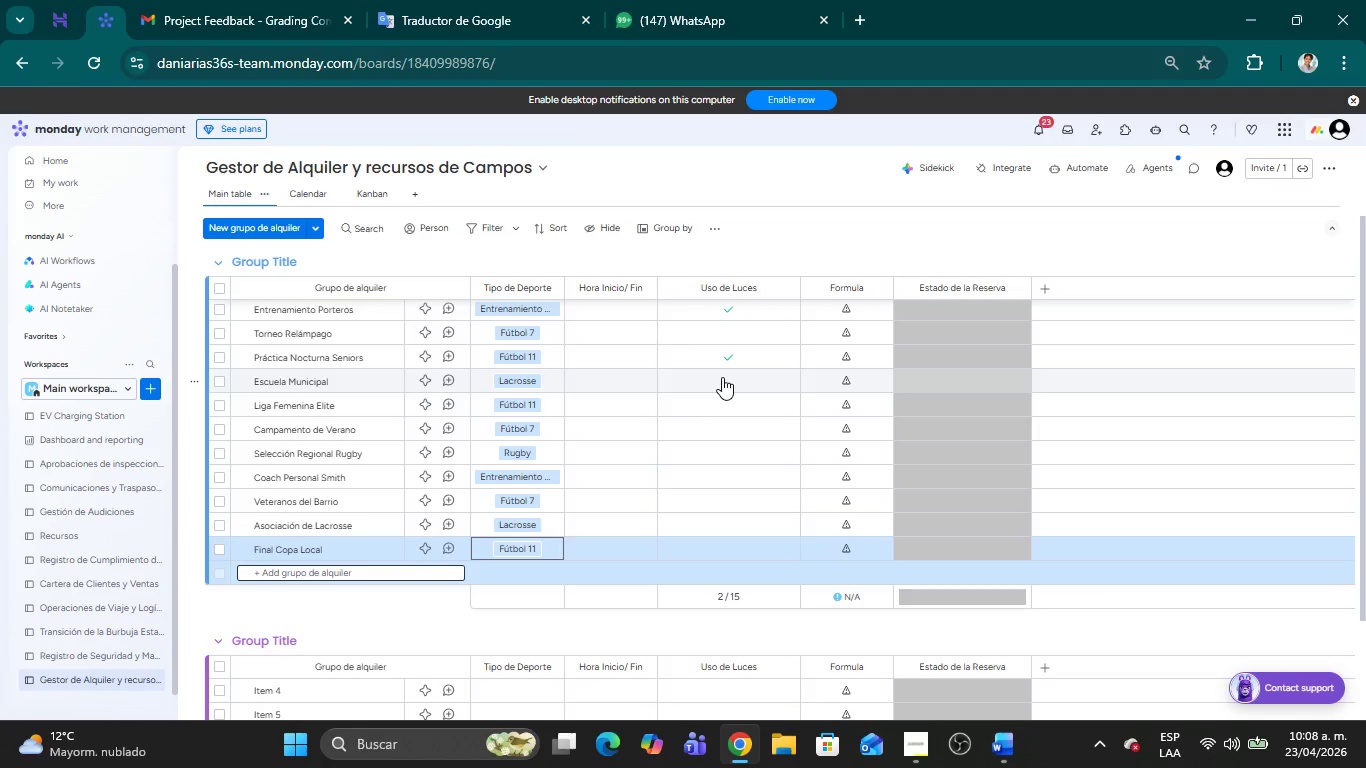 
wait(19.64)
 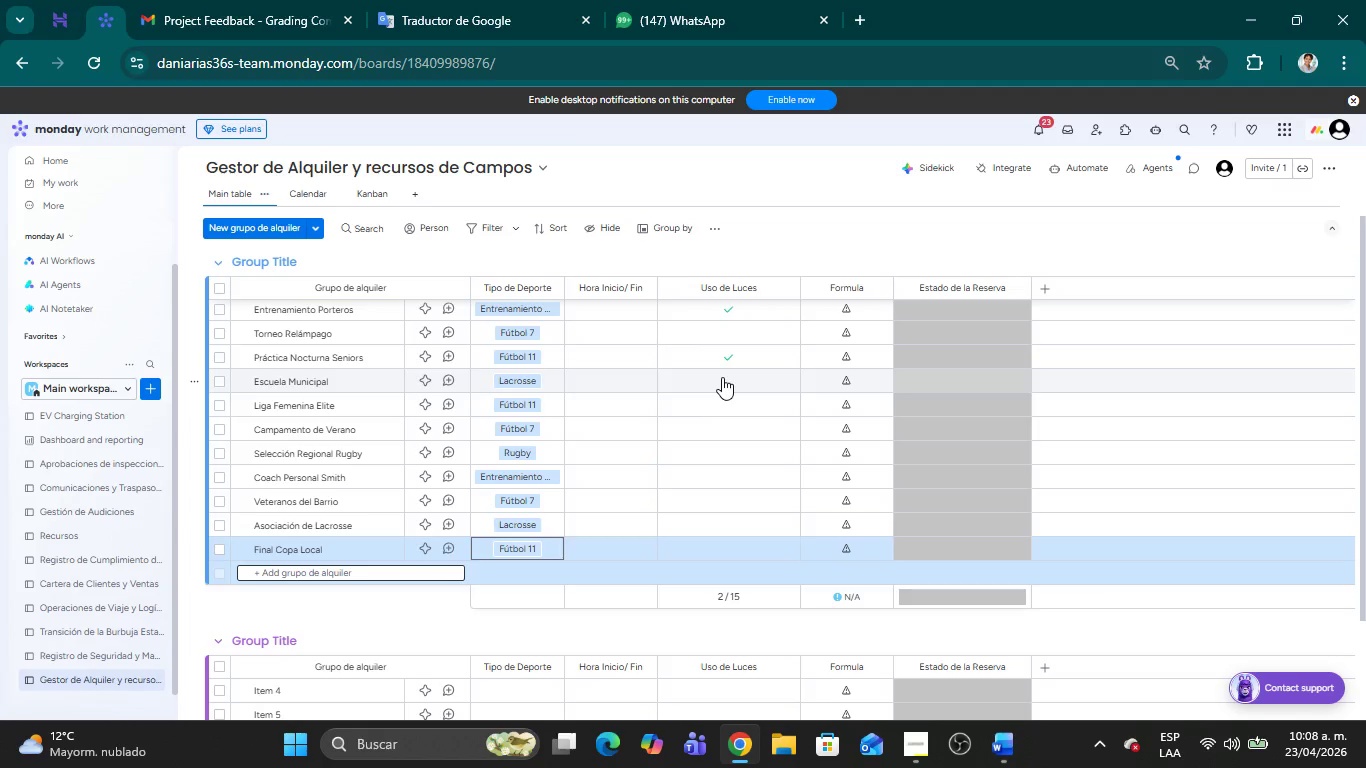 
left_click([724, 408])
 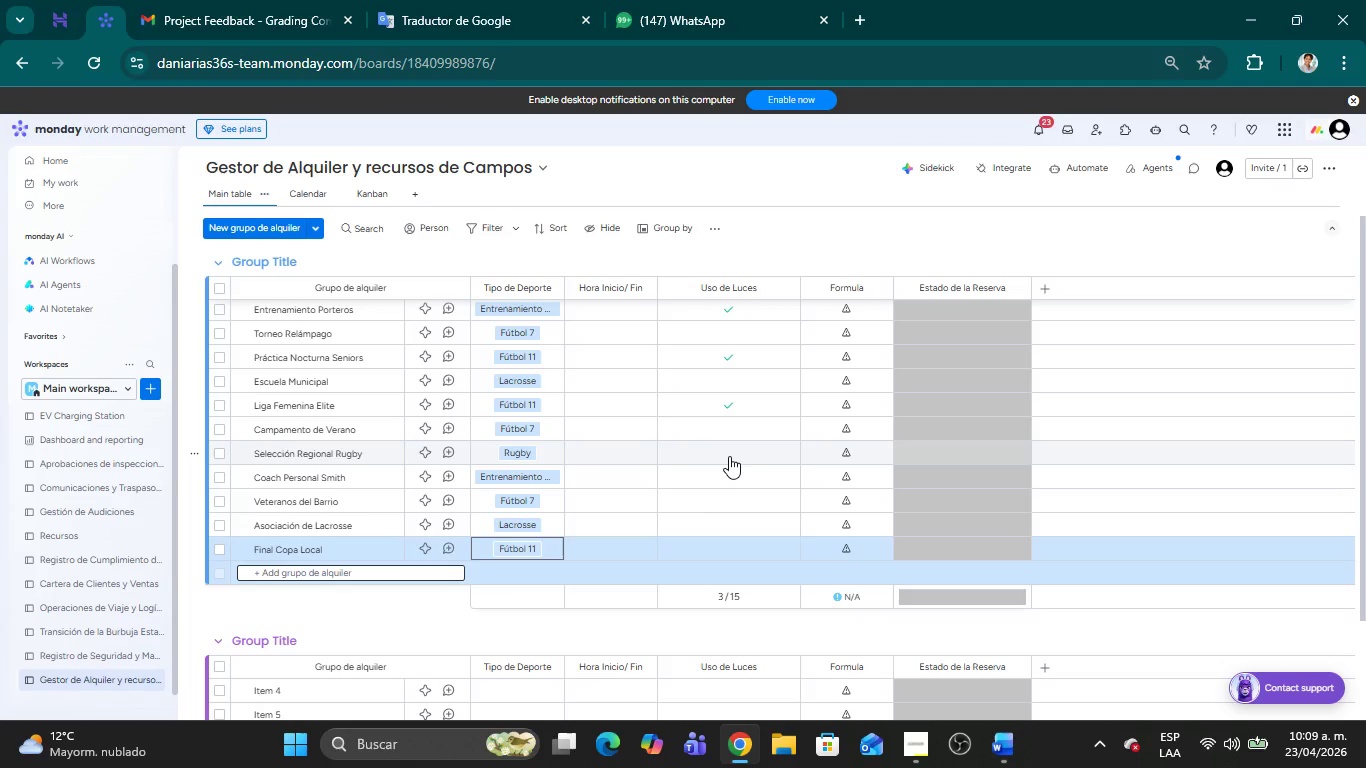 
left_click([729, 456])
 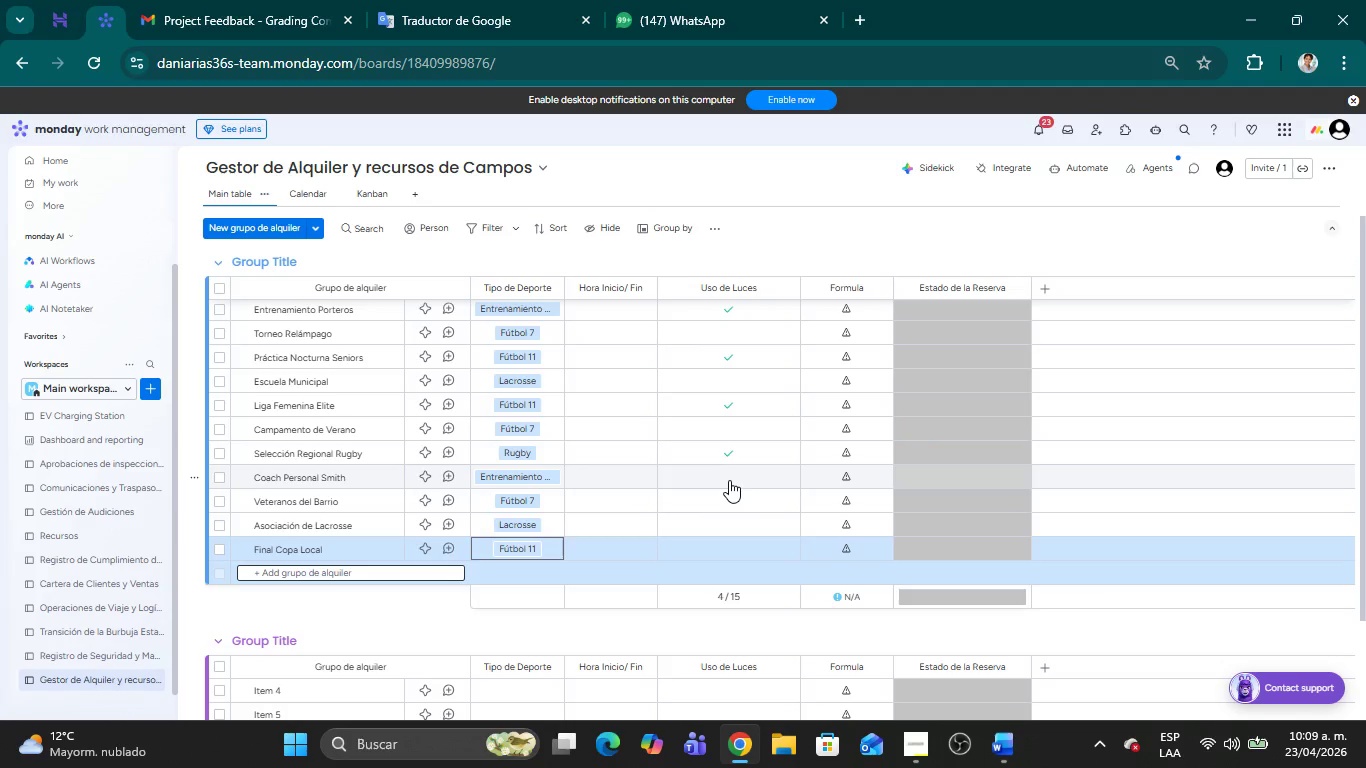 
left_click([724, 506])
 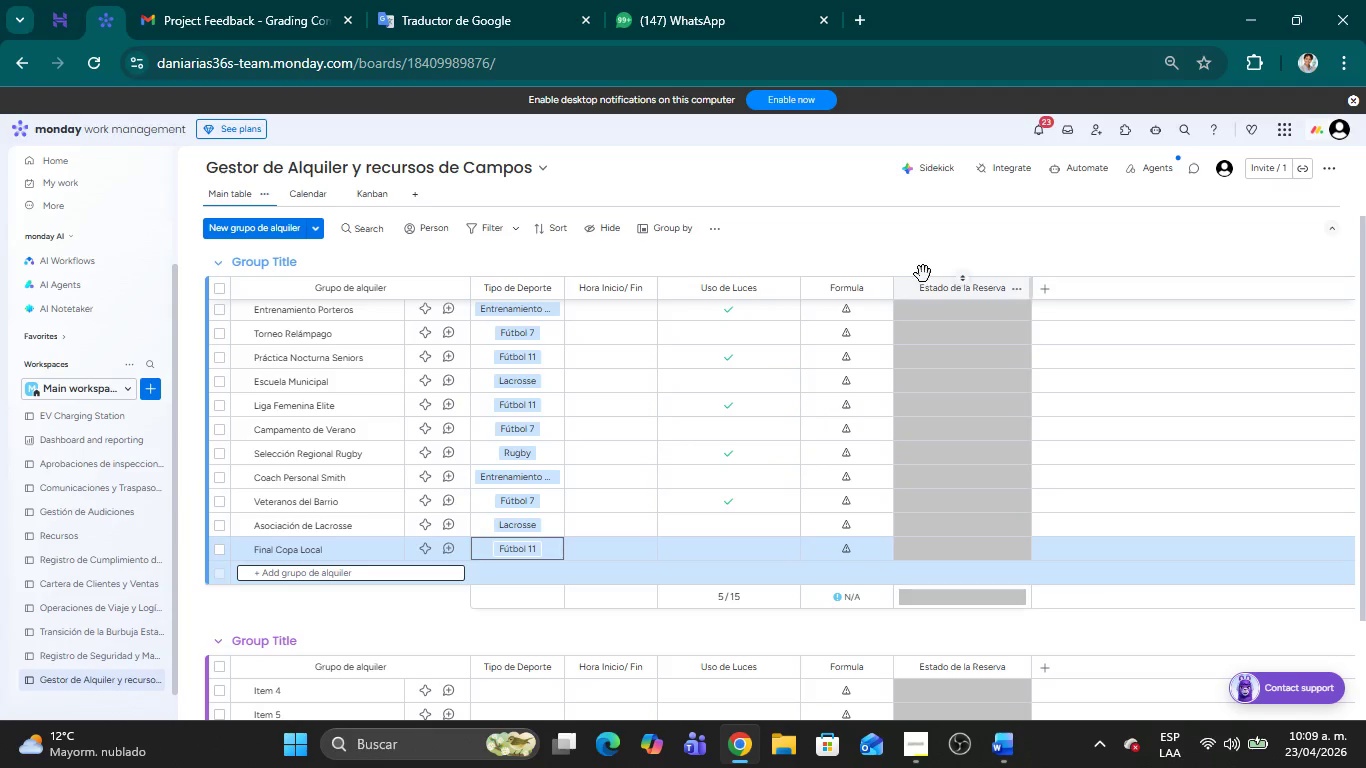 
left_click([932, 232])
 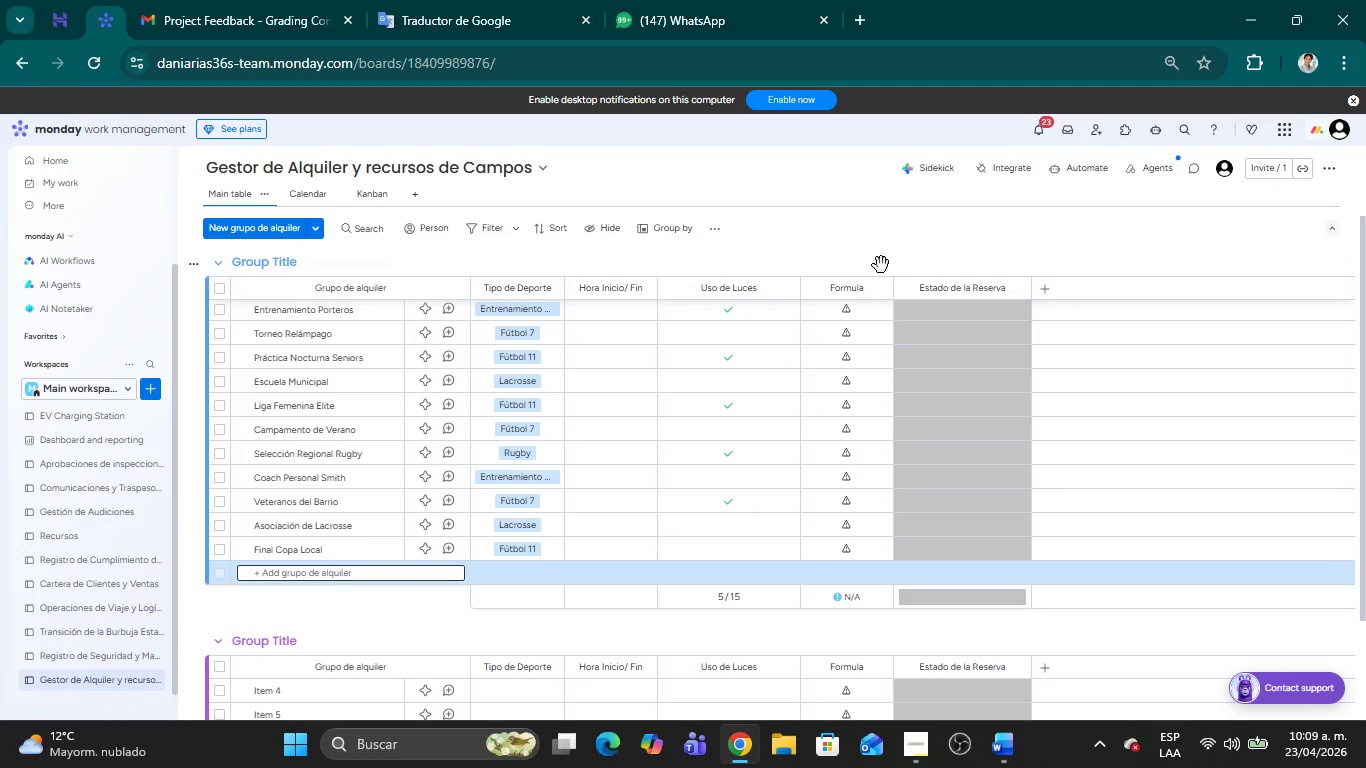 
left_click([918, 311])
 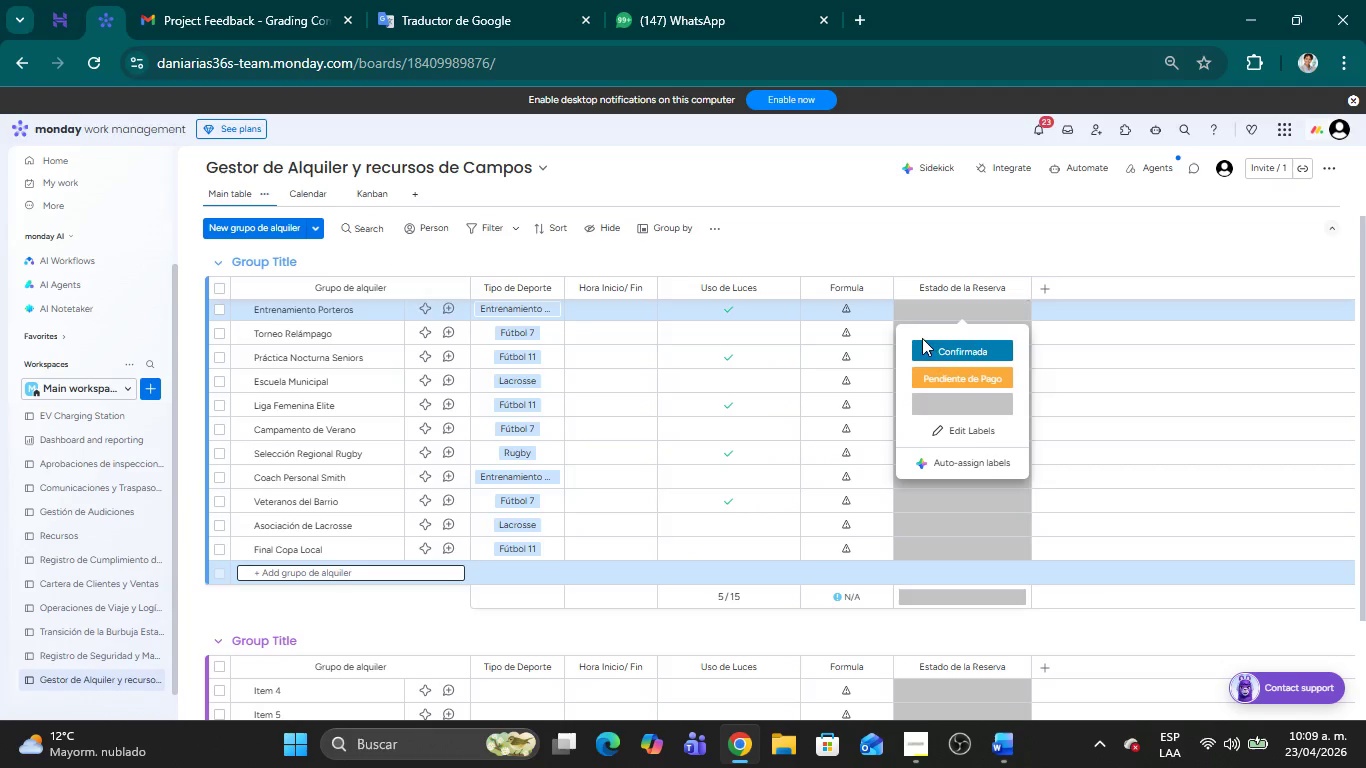 
left_click([928, 348])
 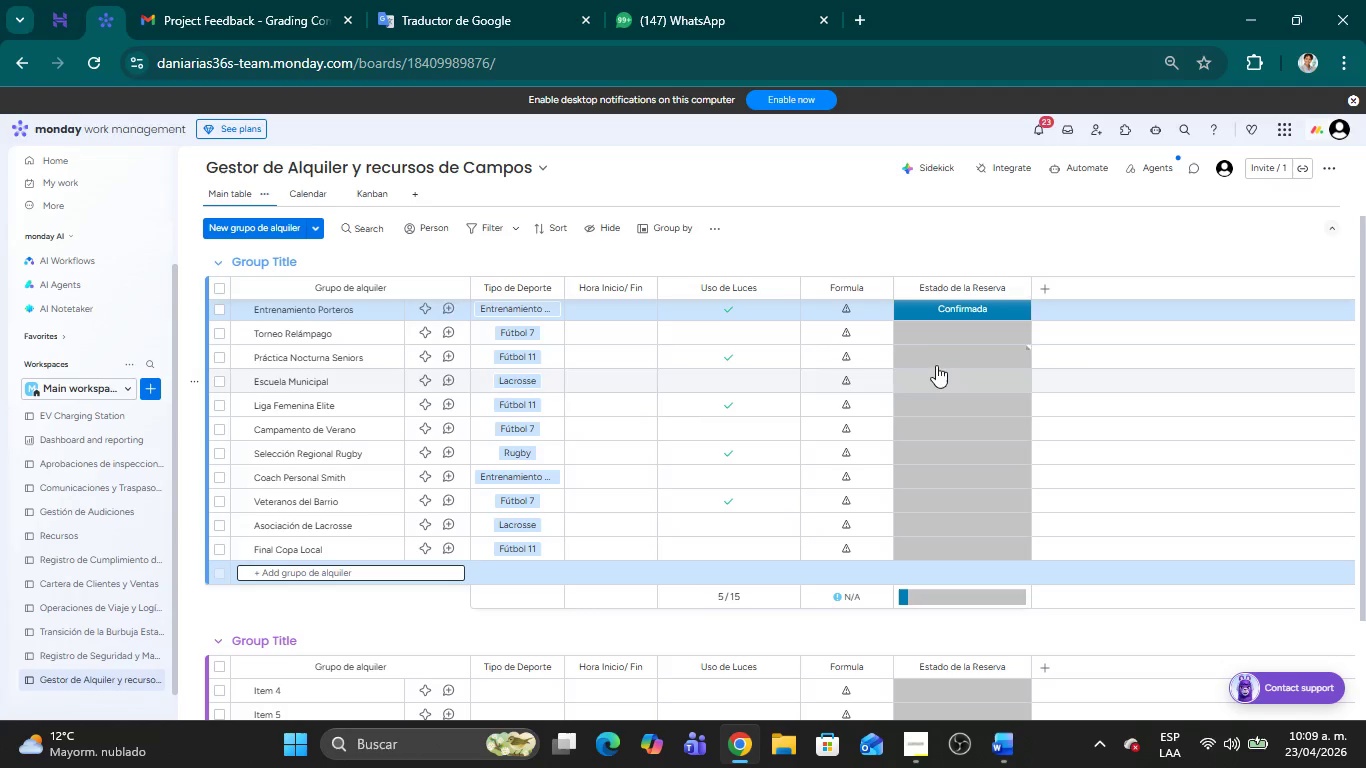 
left_click([913, 336])
 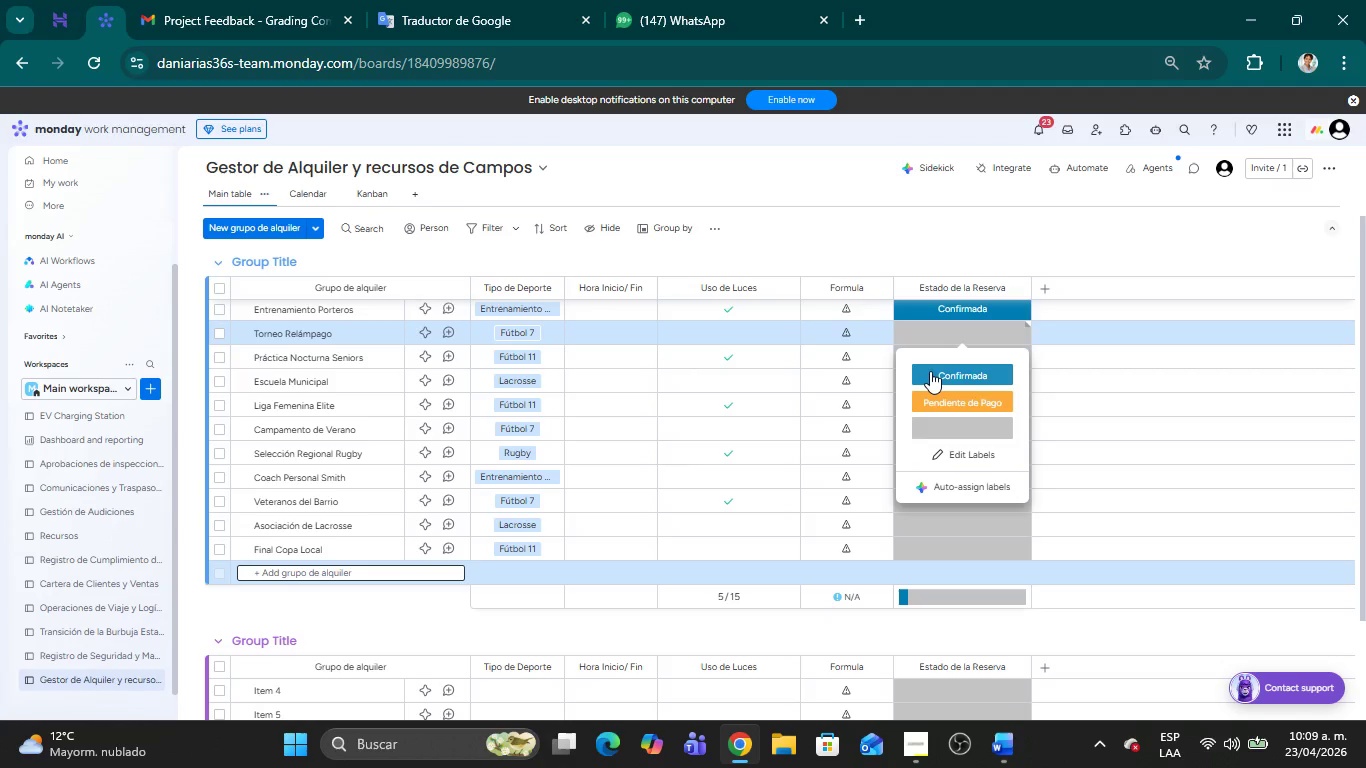 
left_click([930, 371])
 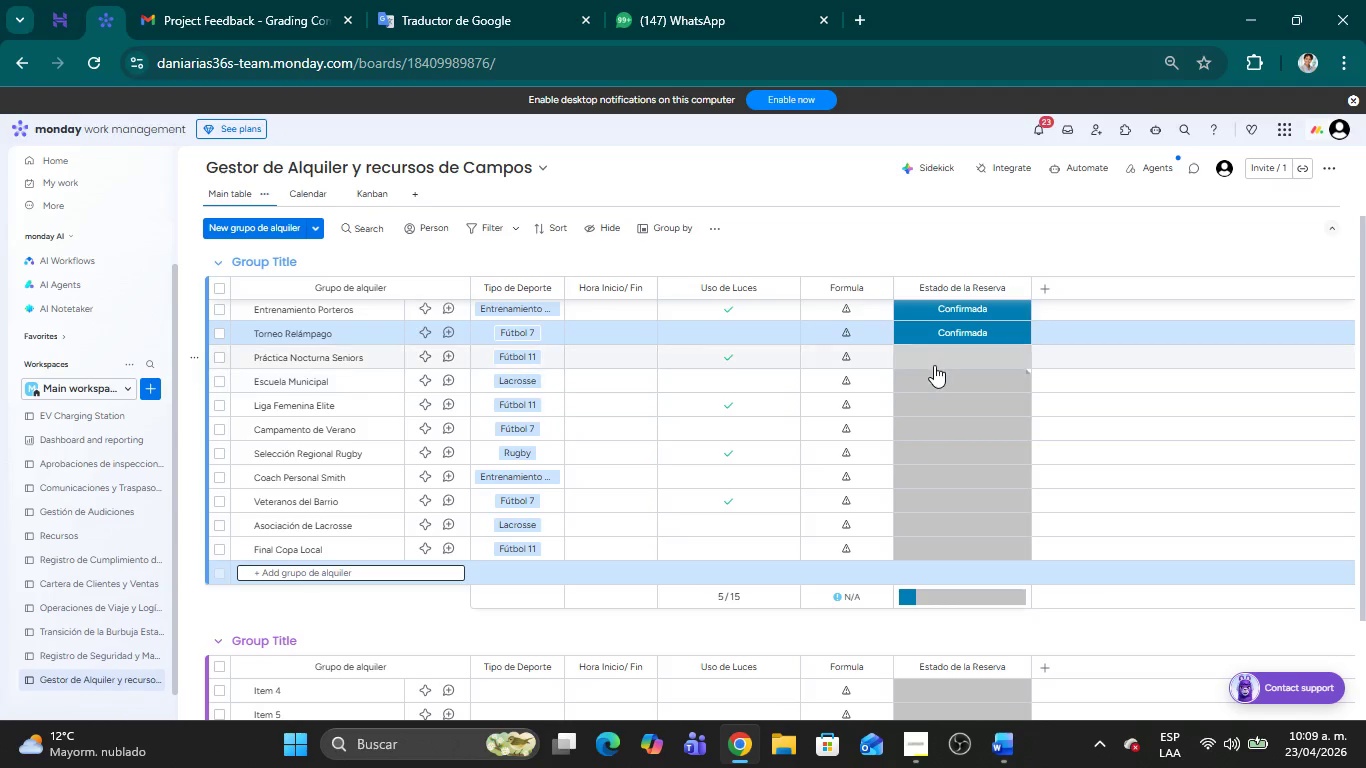 
left_click([933, 361])
 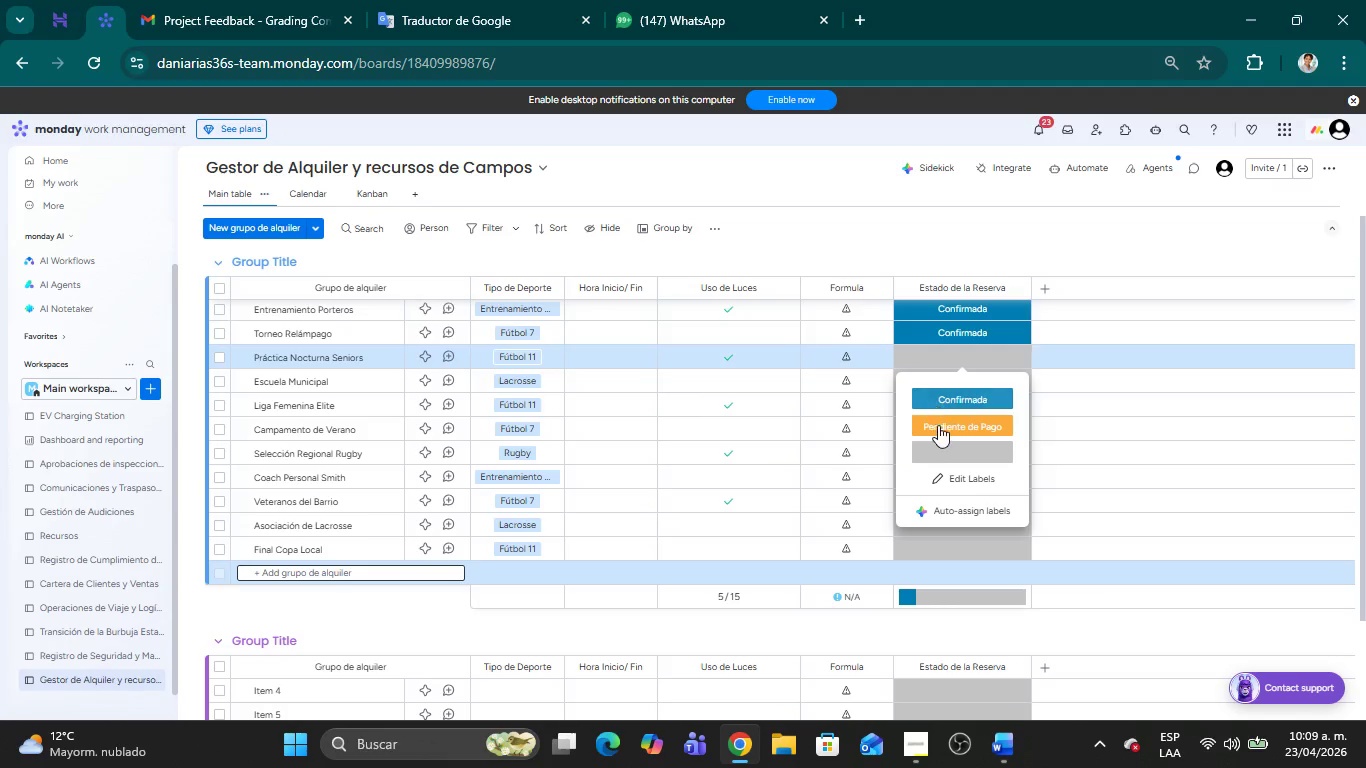 
left_click([938, 425])
 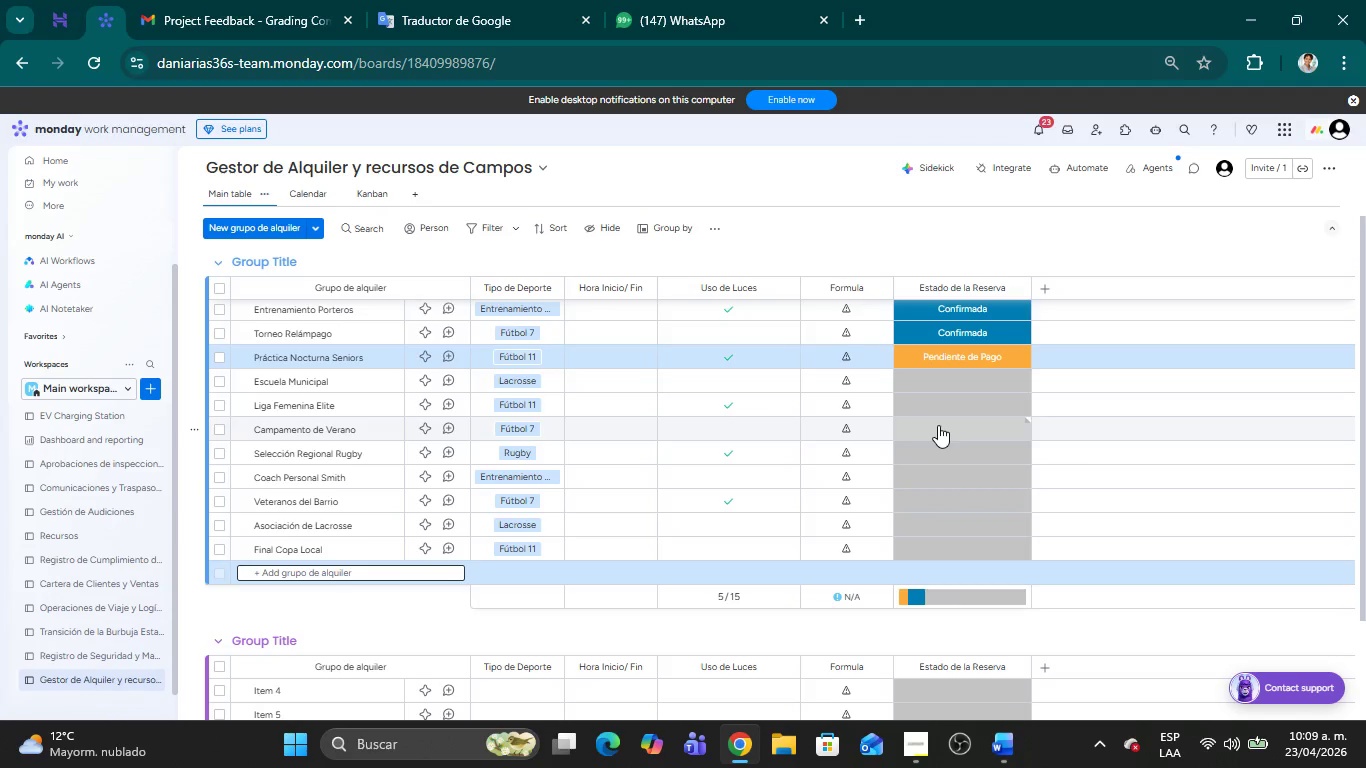 
wait(9.11)
 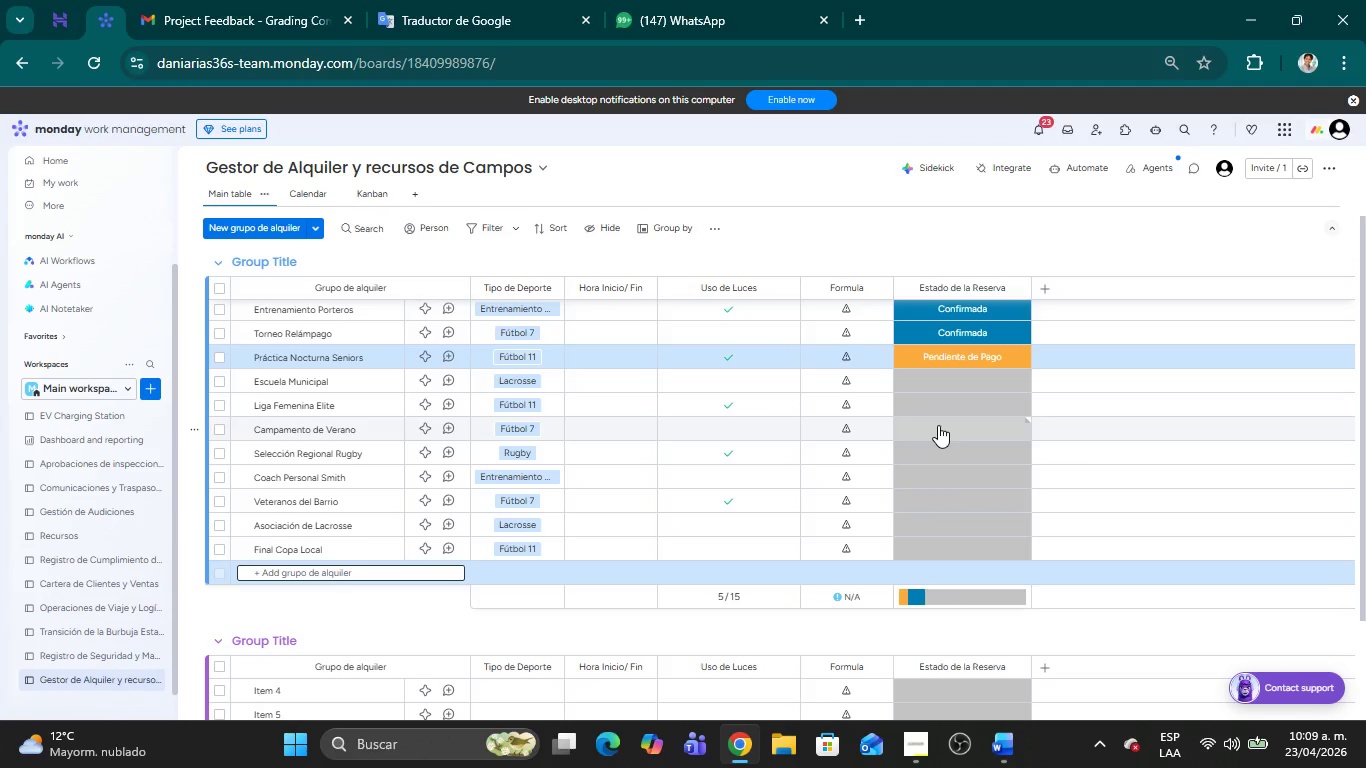 
left_click([927, 486])
 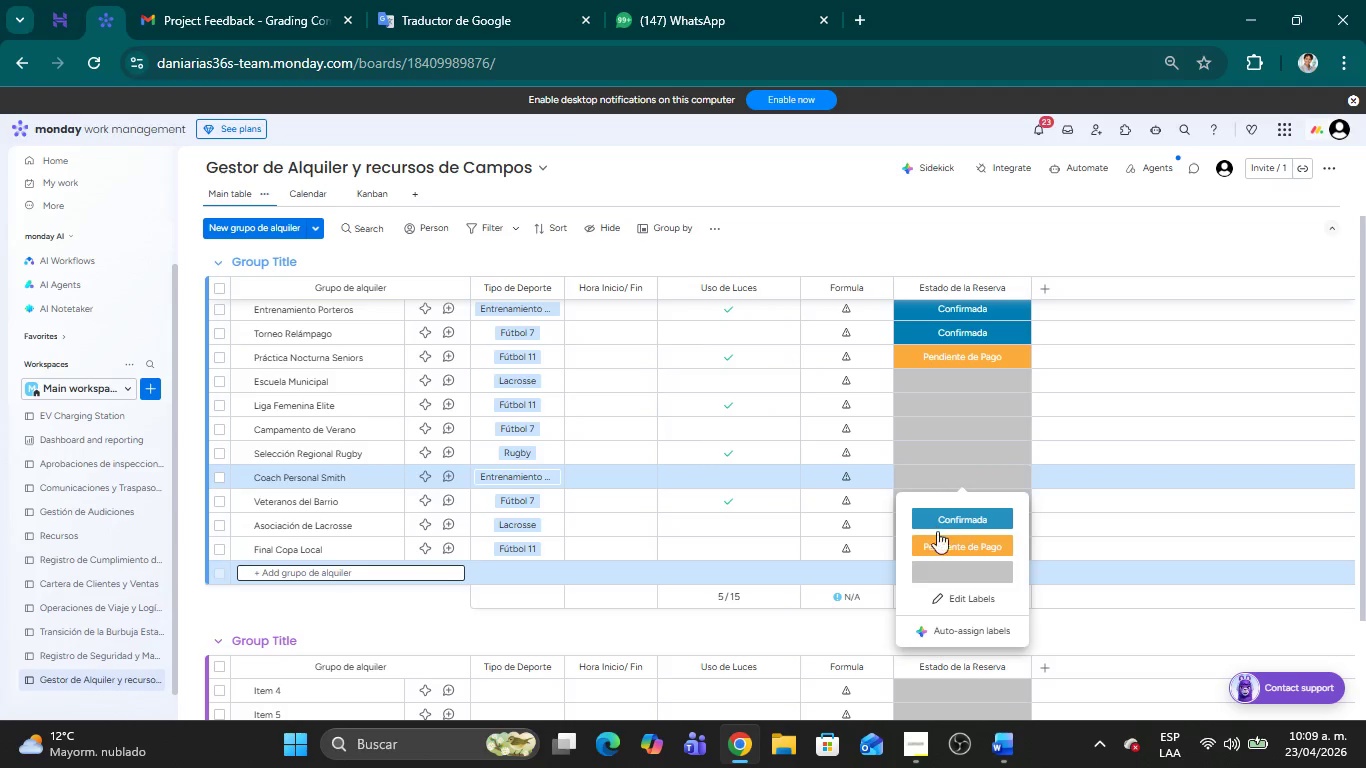 
left_click([940, 542])
 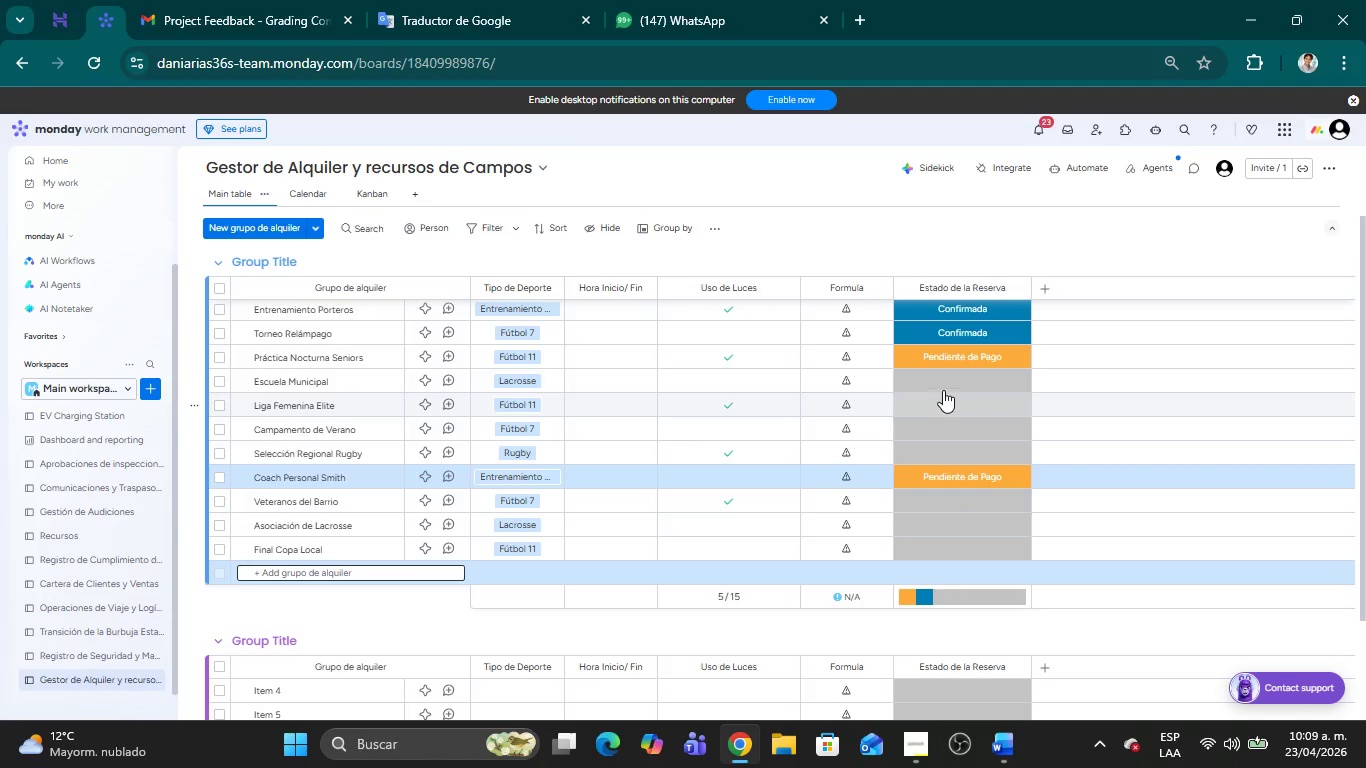 
left_click([938, 380])
 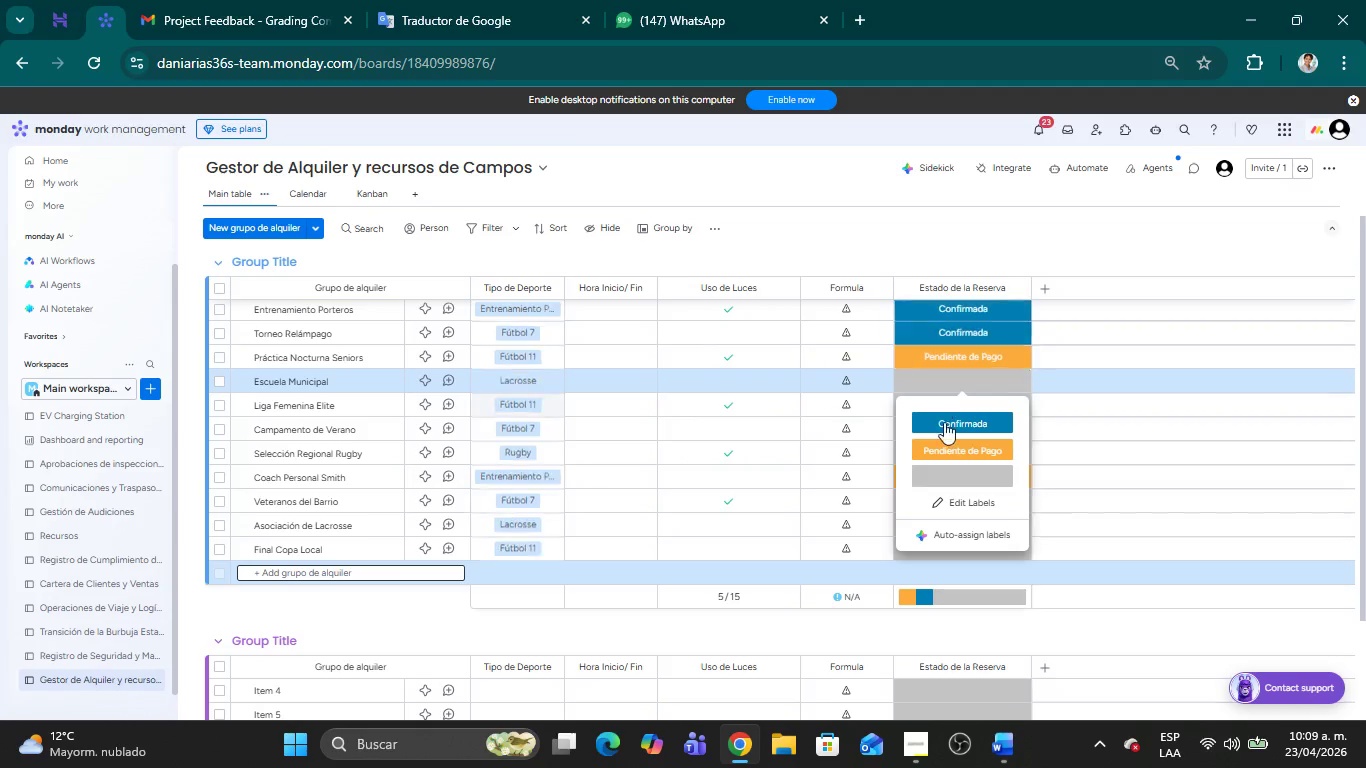 
left_click([945, 425])
 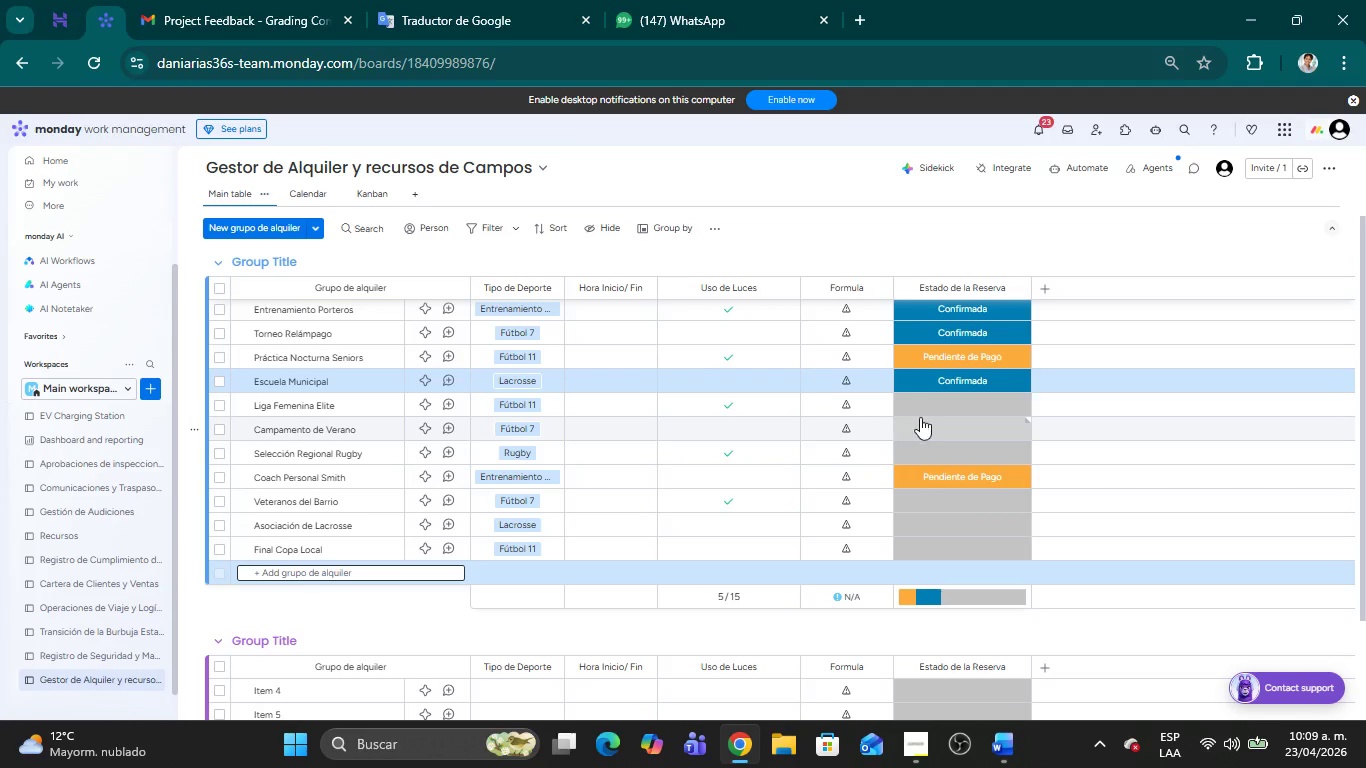 
left_click([933, 411])
 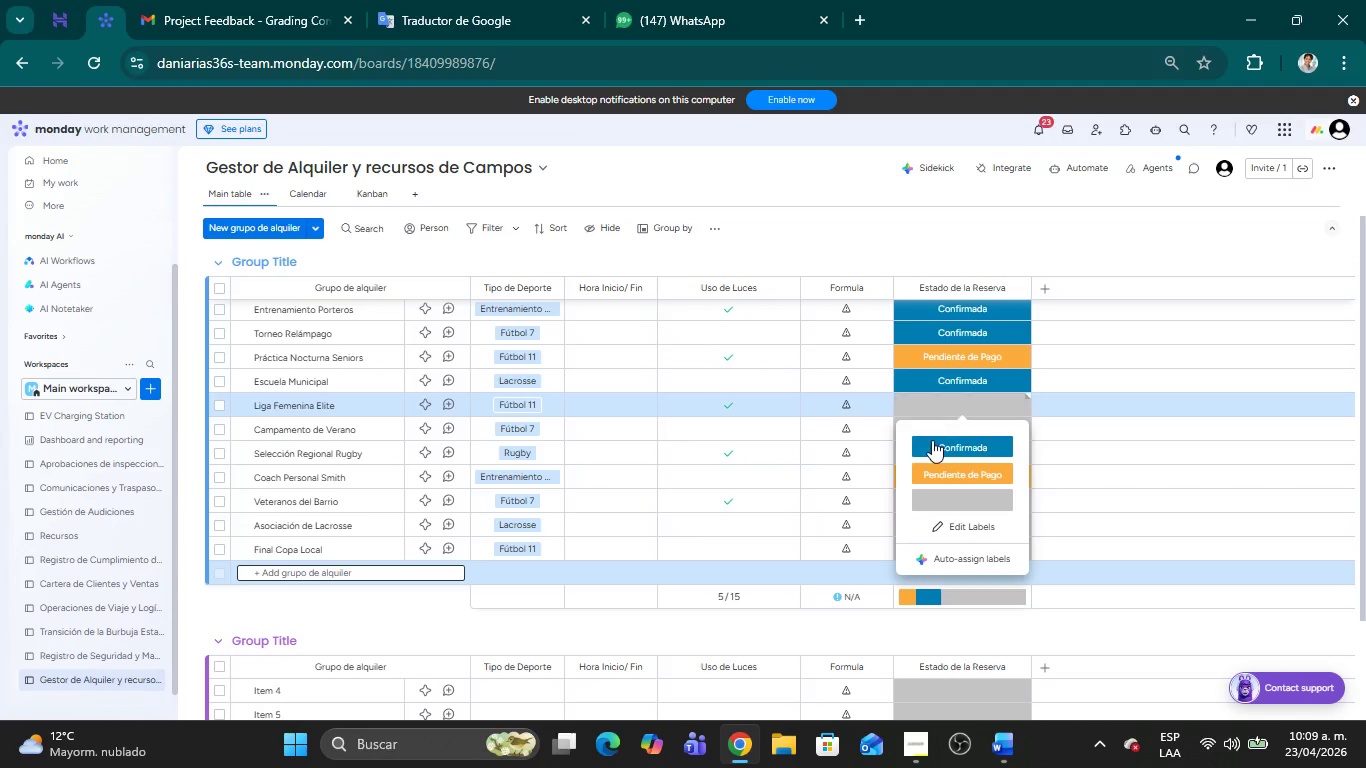 
left_click([932, 440])
 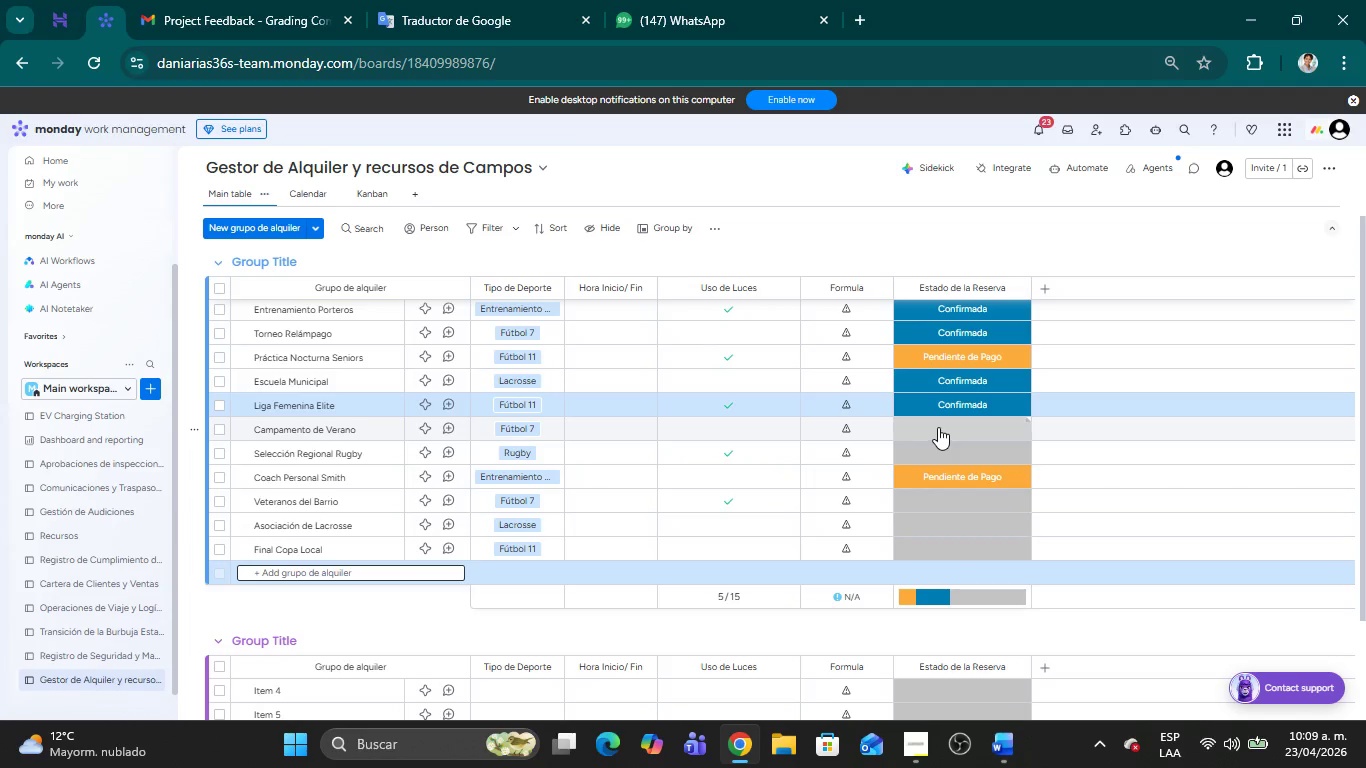 
left_click([938, 427])
 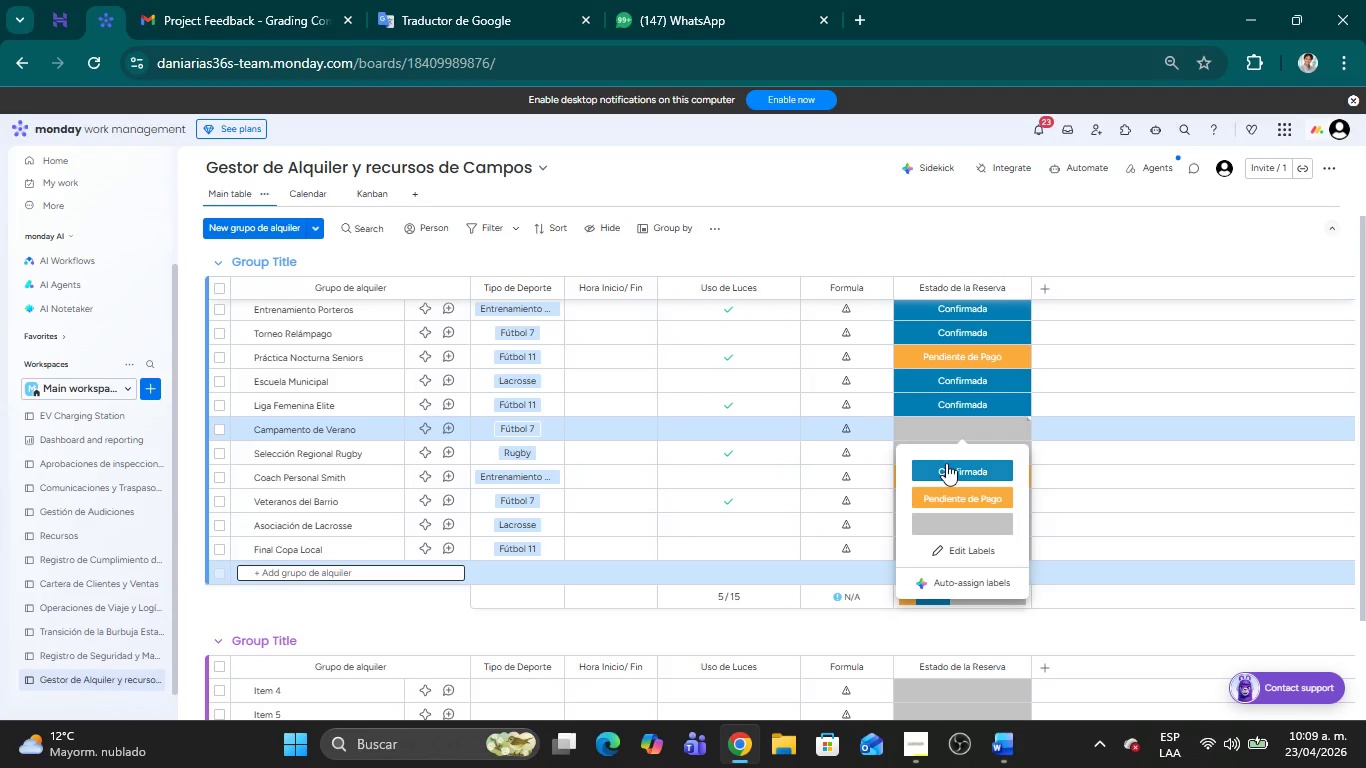 
left_click([946, 463])
 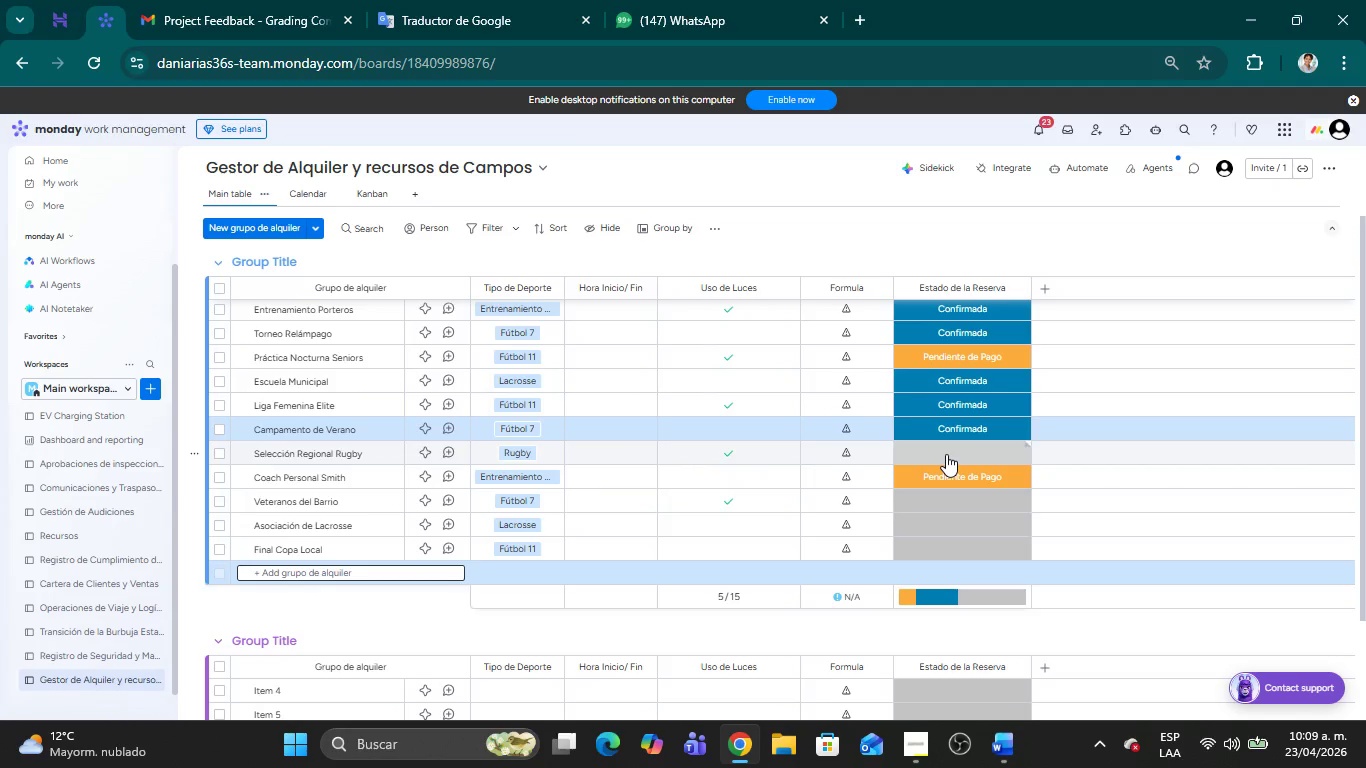 
left_click([946, 454])
 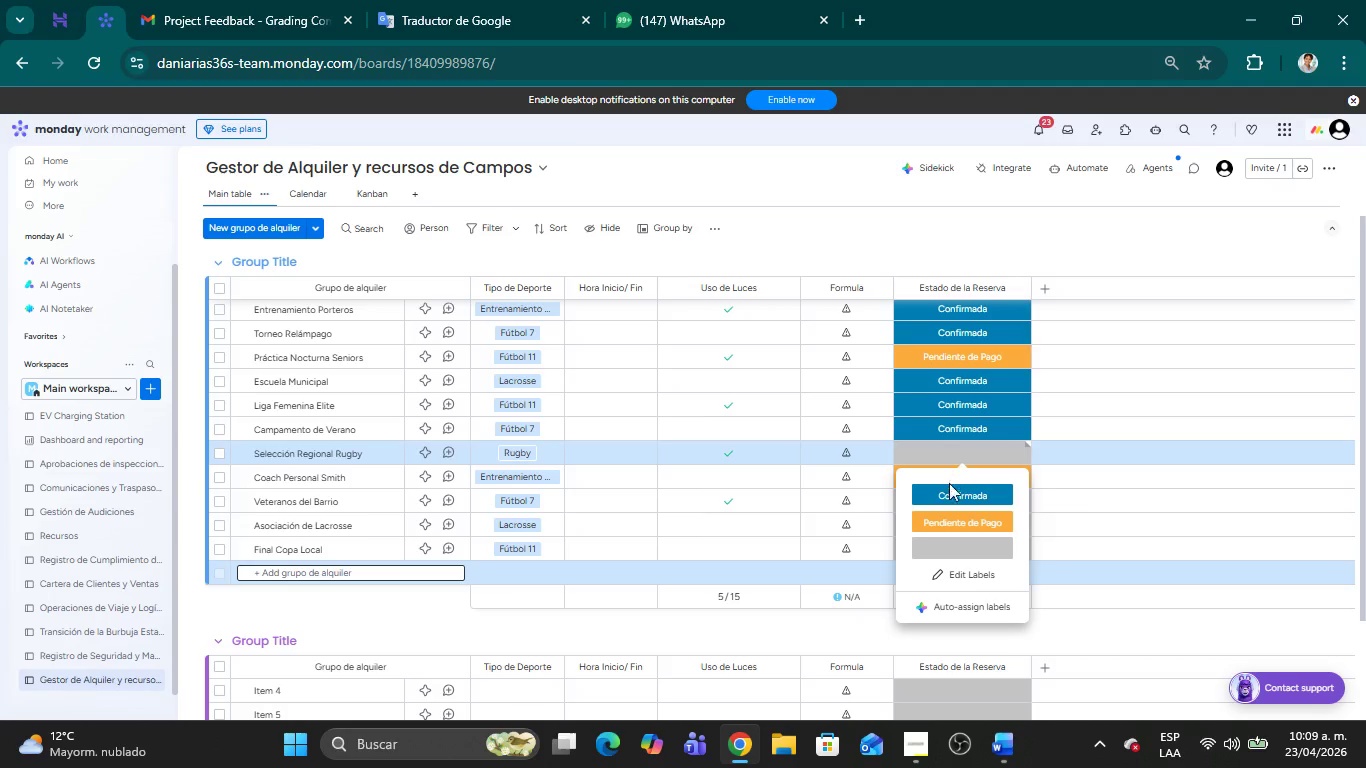 
left_click([949, 490])
 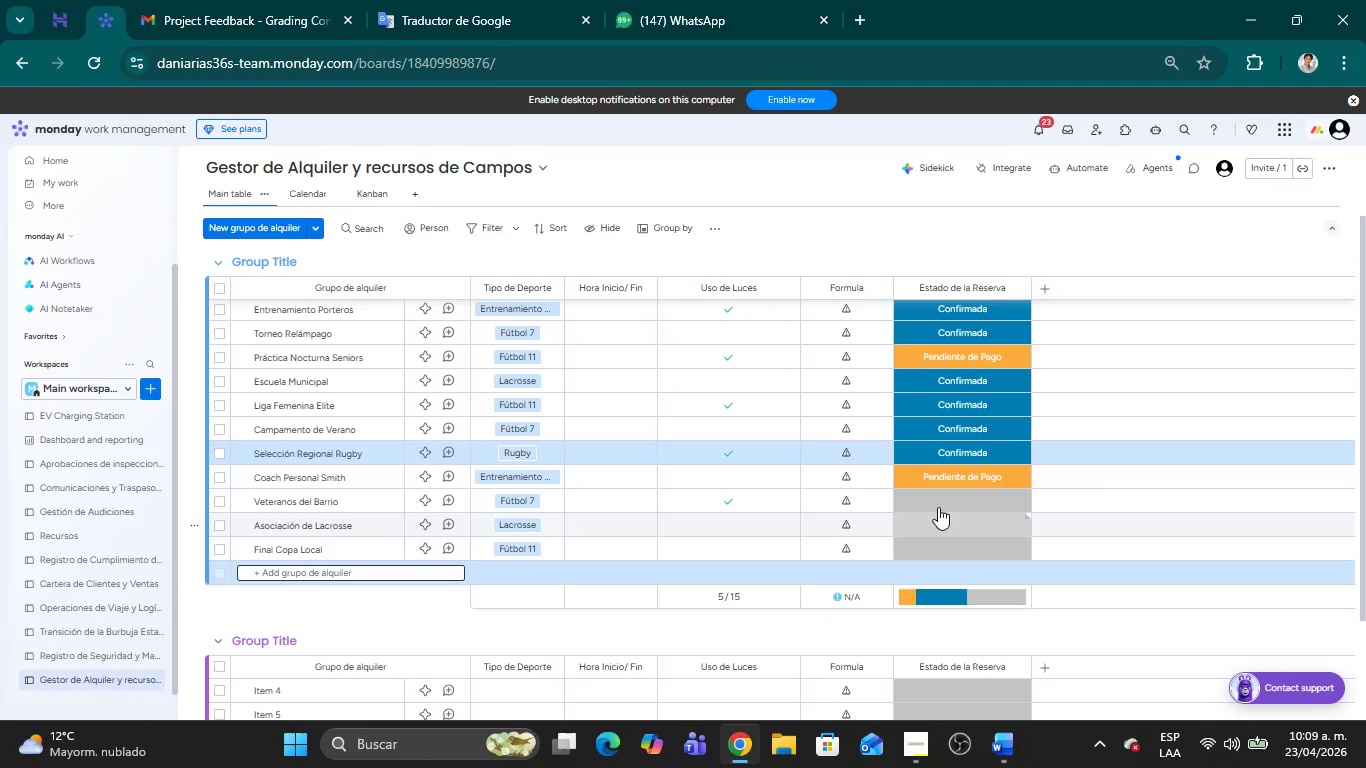 
left_click([937, 500])
 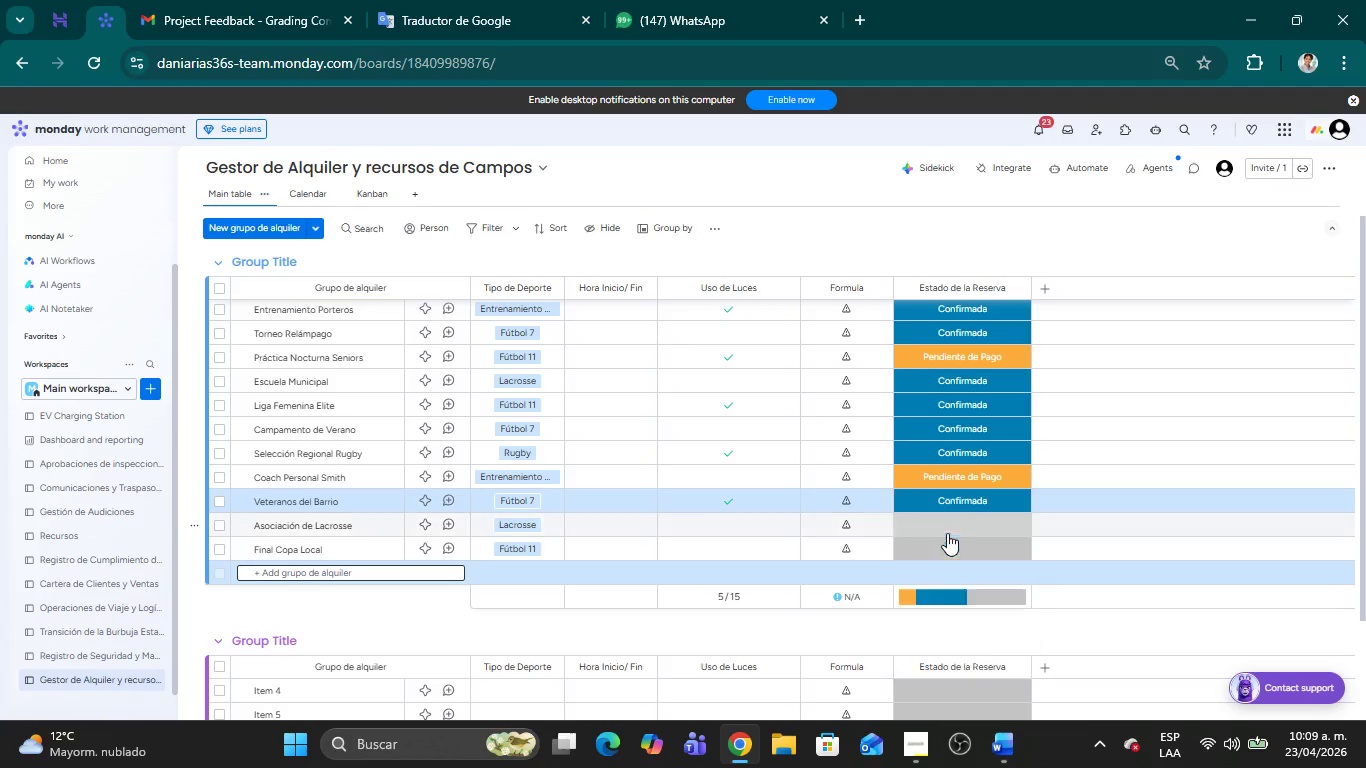 
left_click([957, 519])
 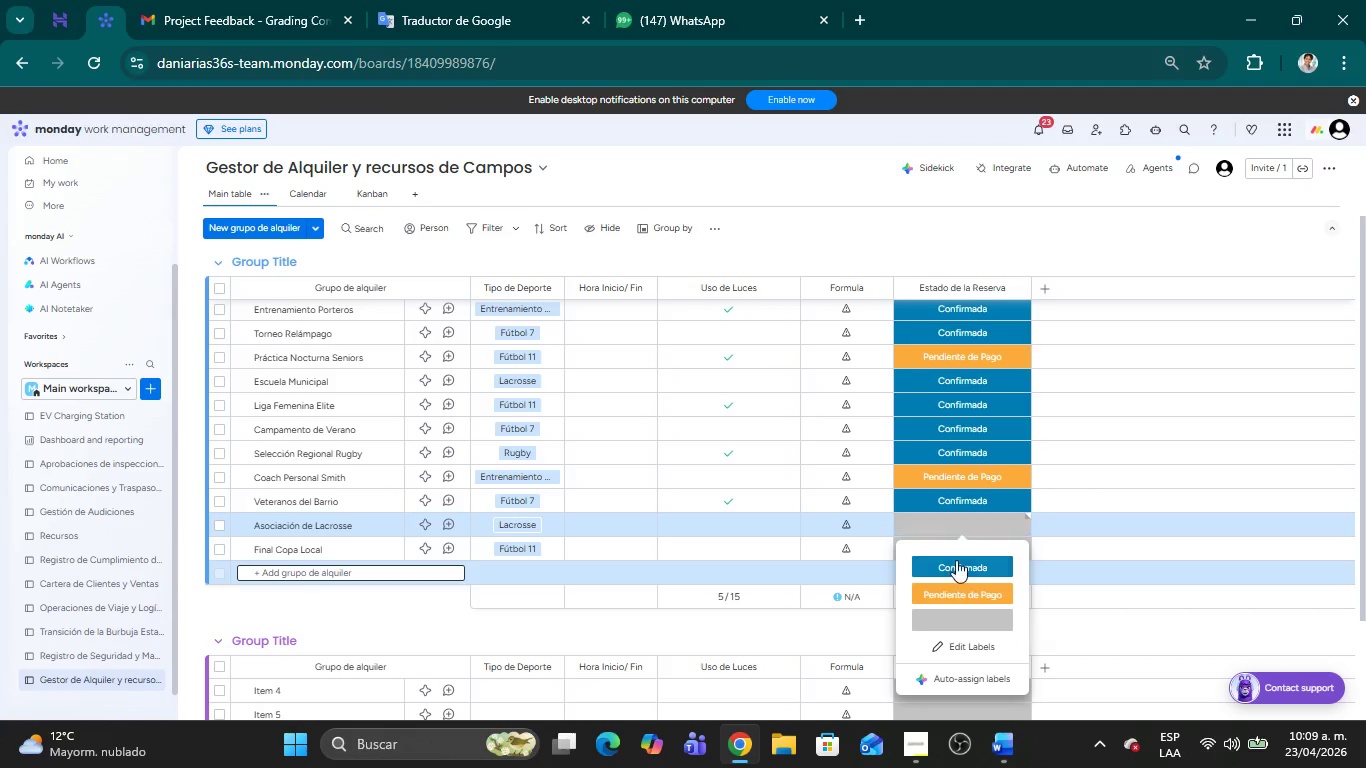 
left_click([956, 564])
 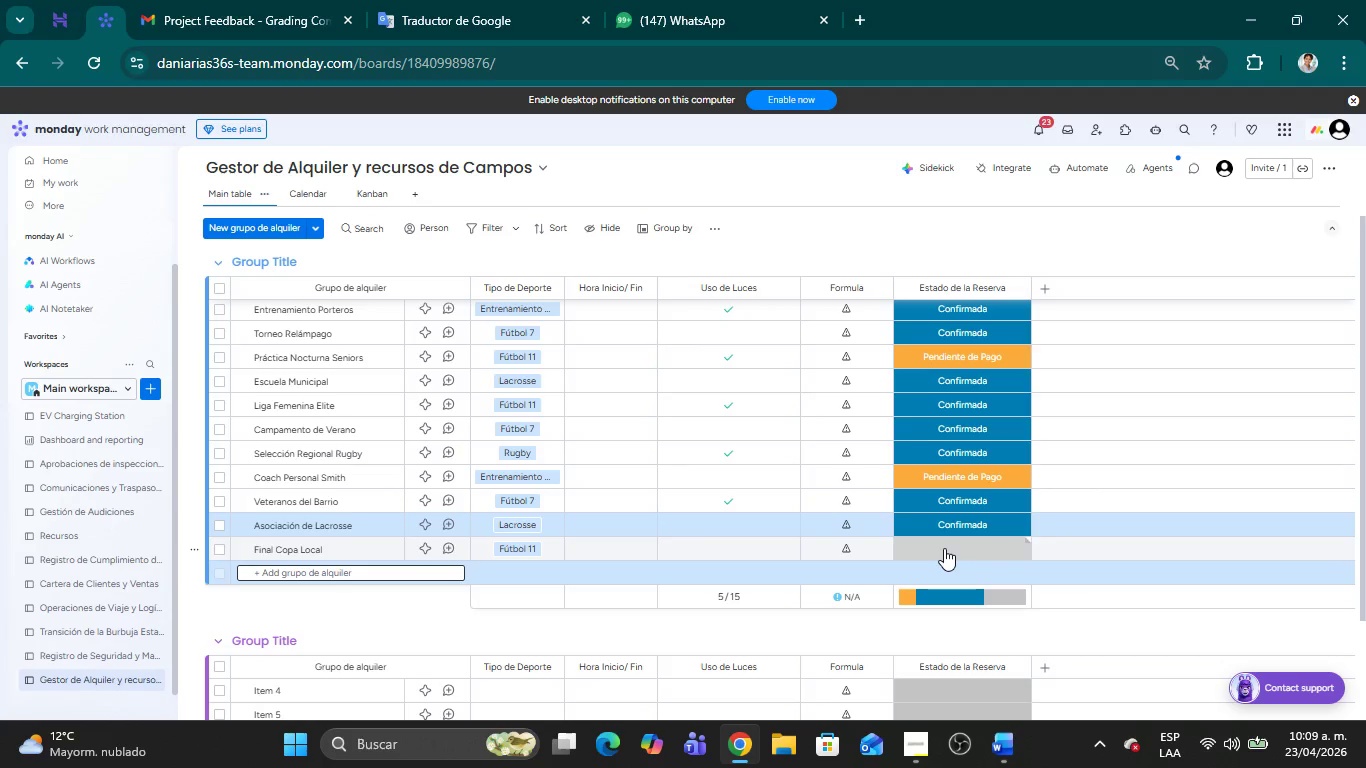 
left_click([944, 548])
 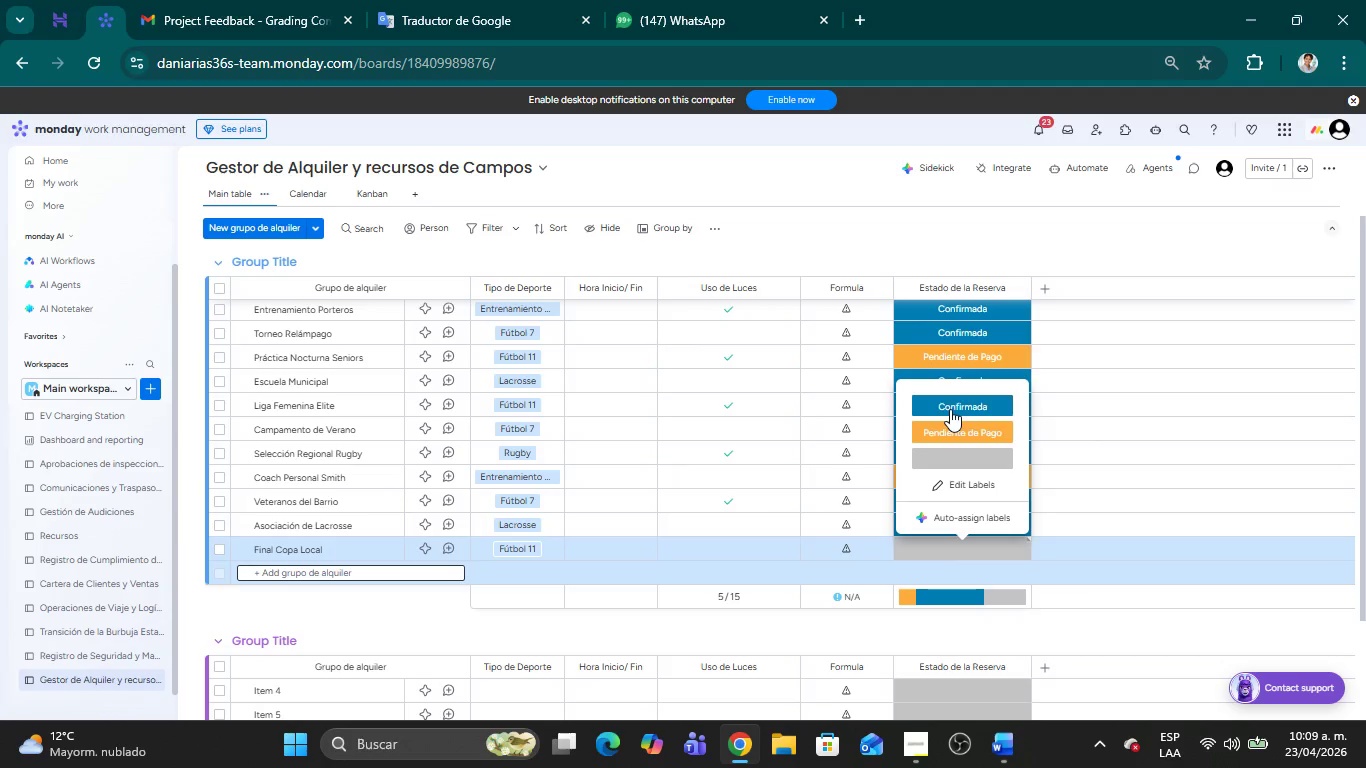 
left_click([949, 407])
 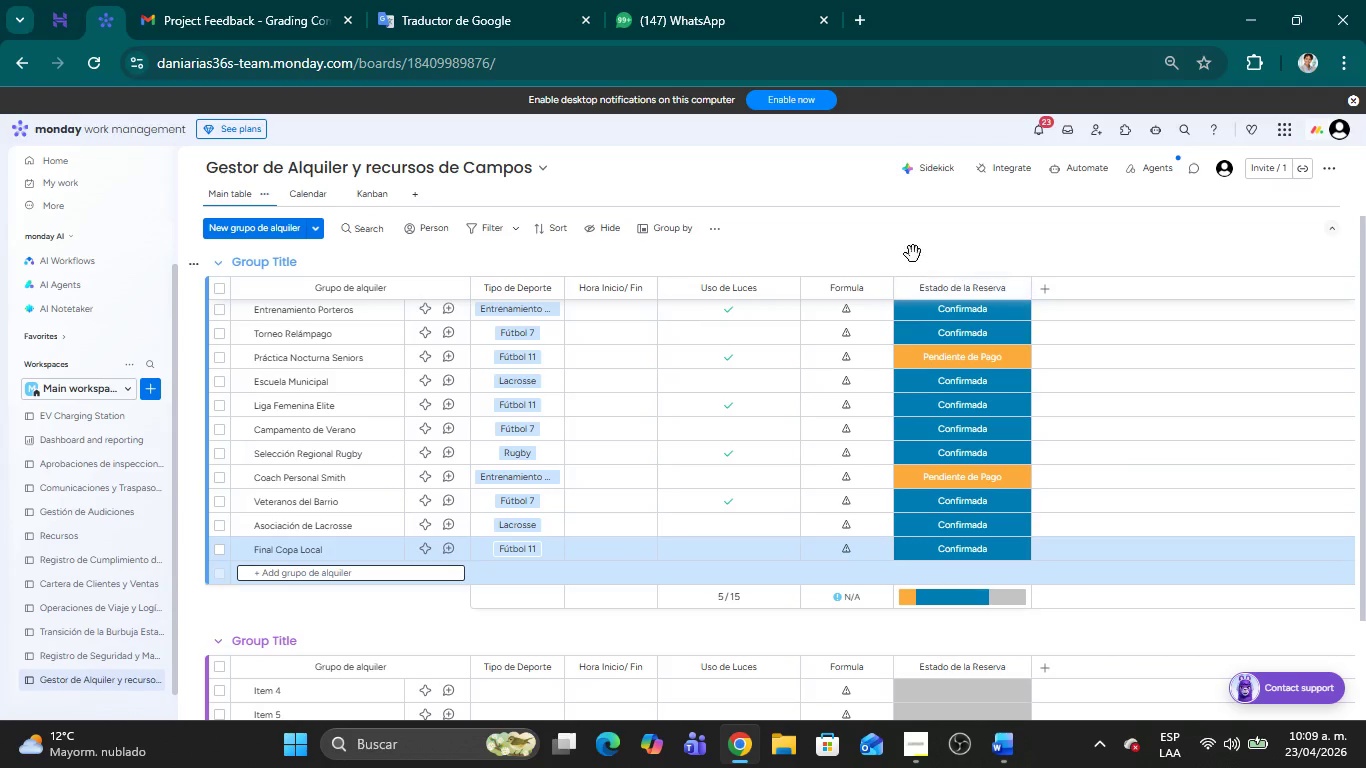 
left_click([913, 248])
 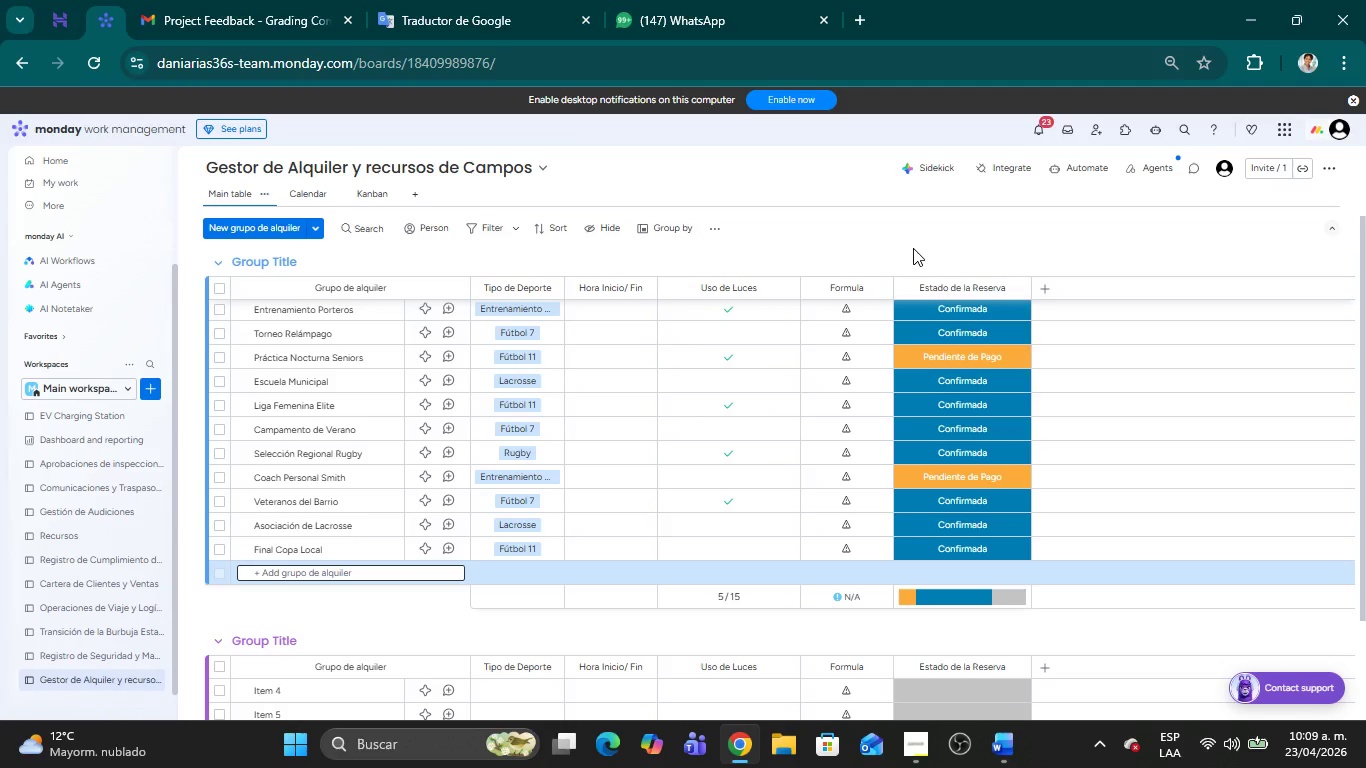 
wait(22.53)
 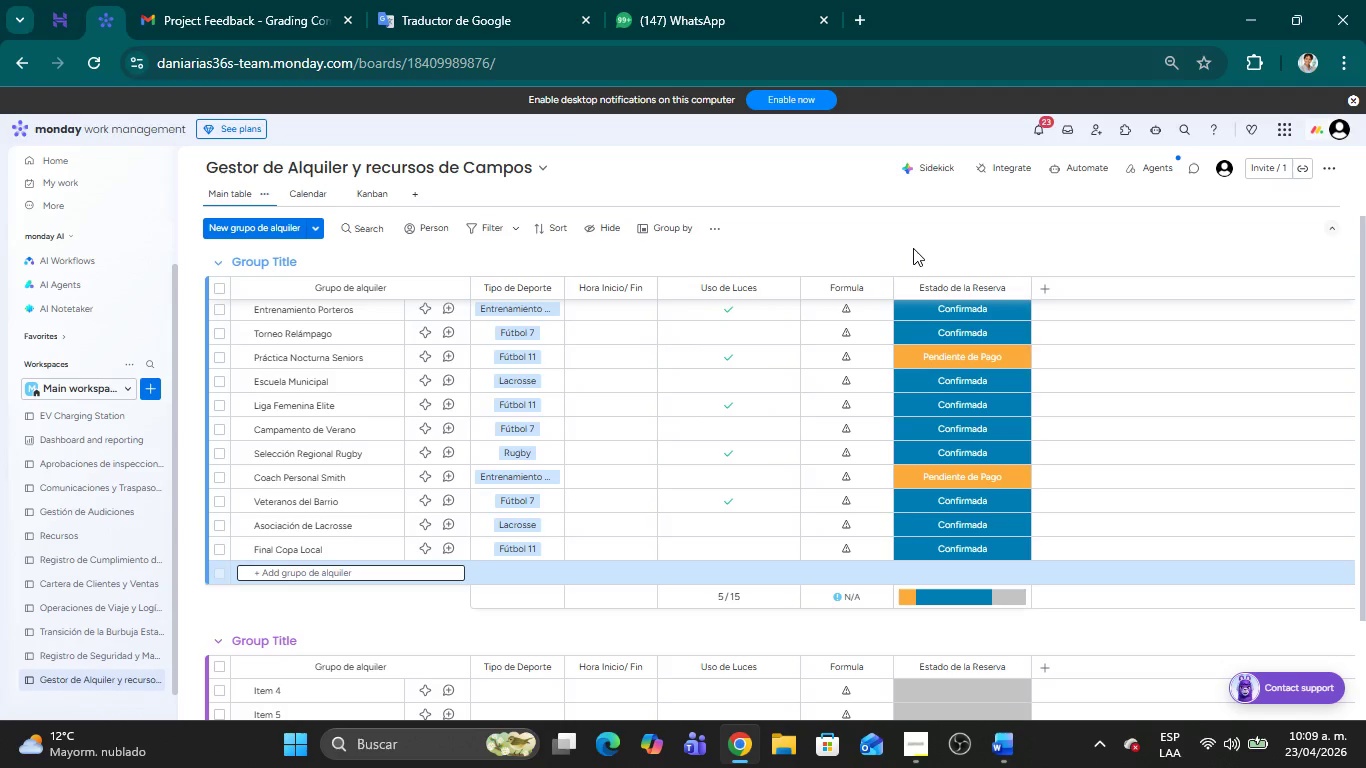 
scroll: coordinate [633, 414], scroll_direction: up, amount: 3.0
 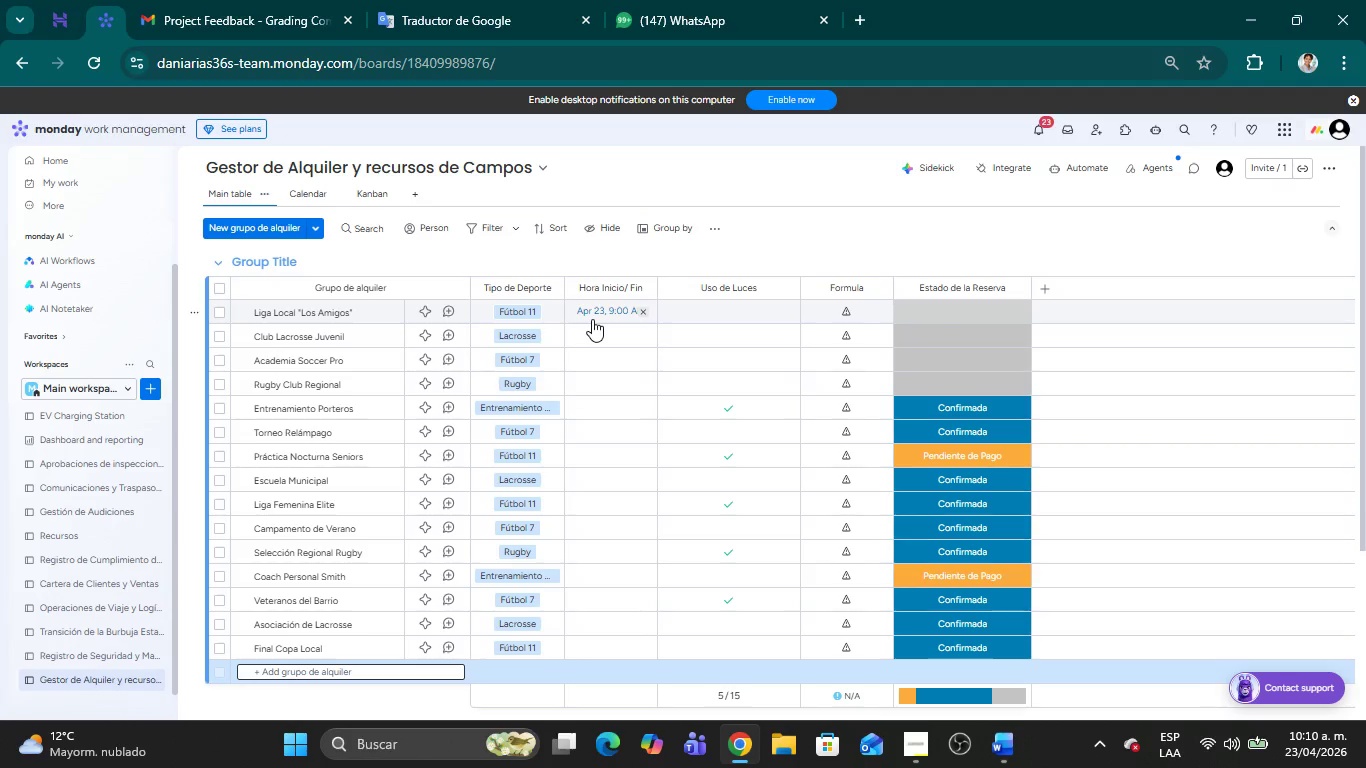 
wait(6.82)
 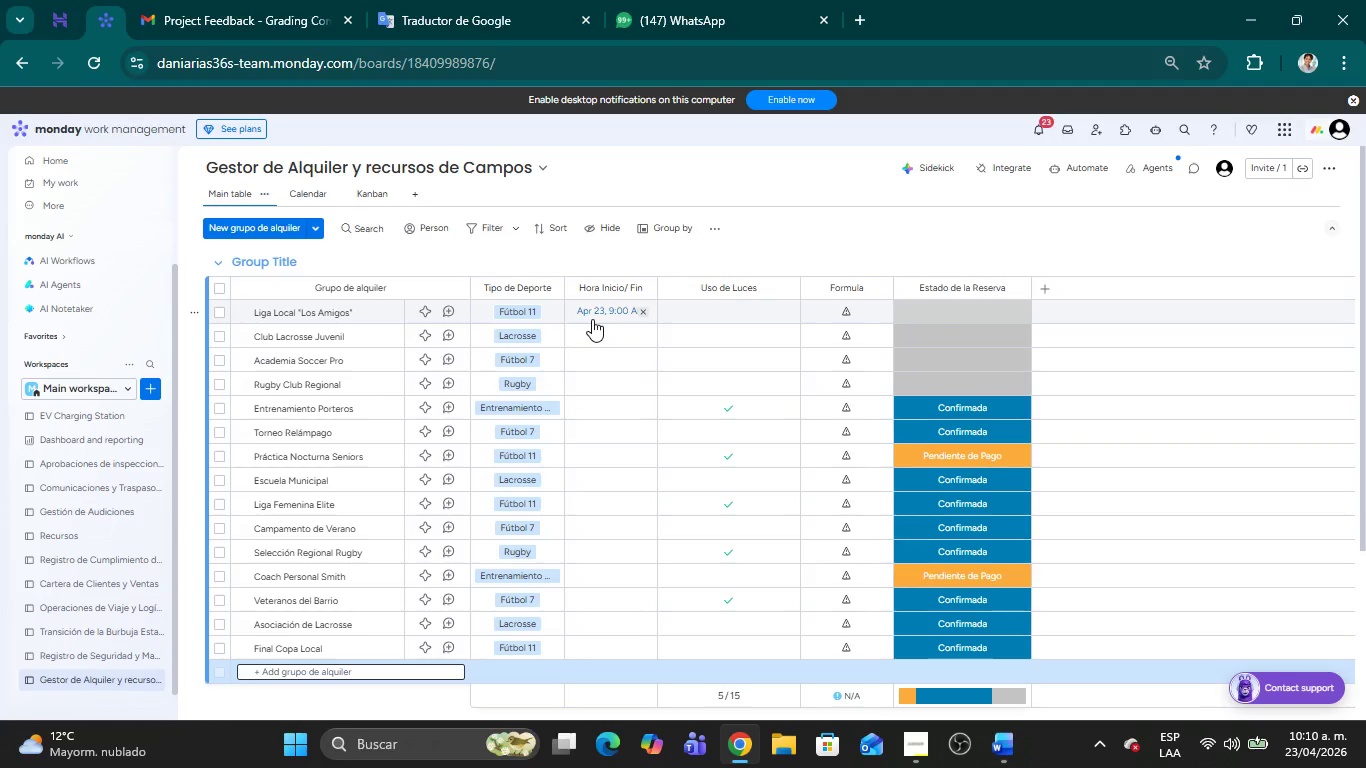 
left_click([592, 312])
 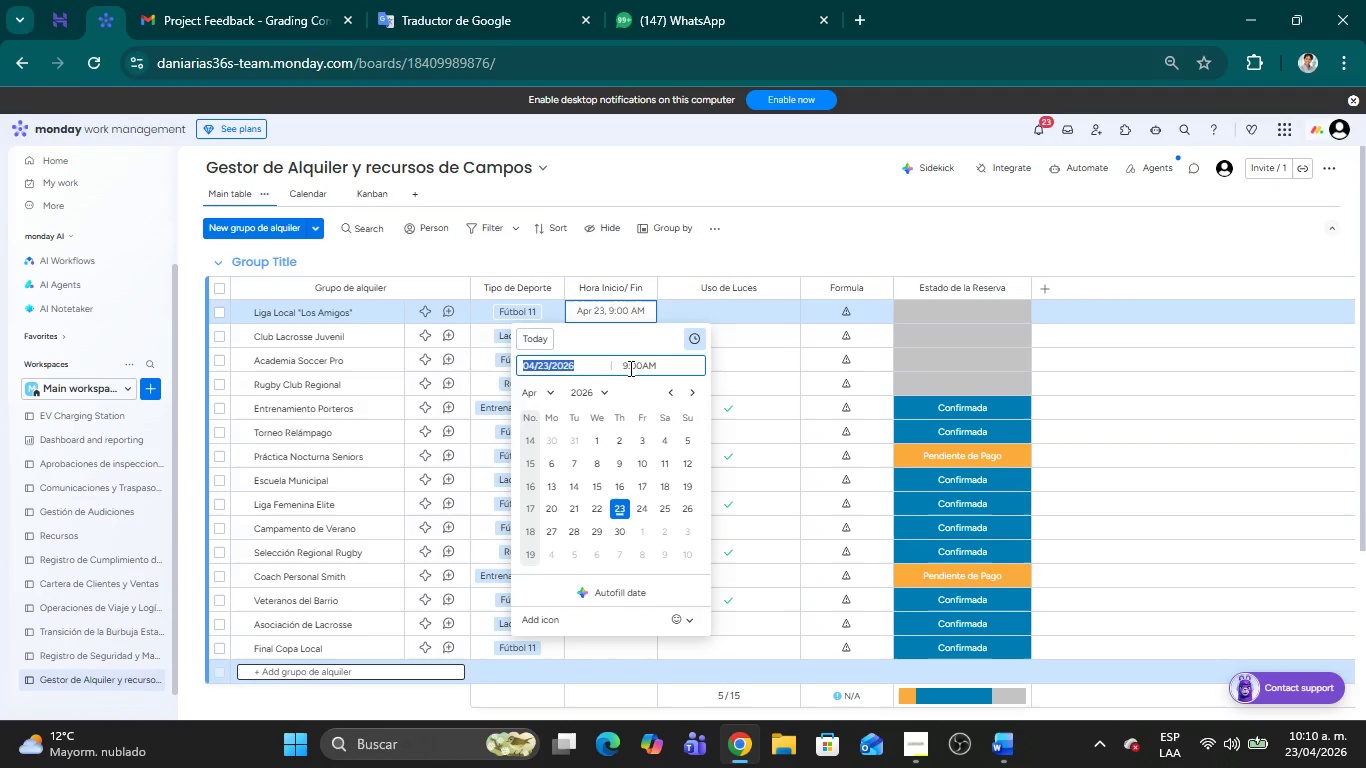 
left_click([623, 368])
 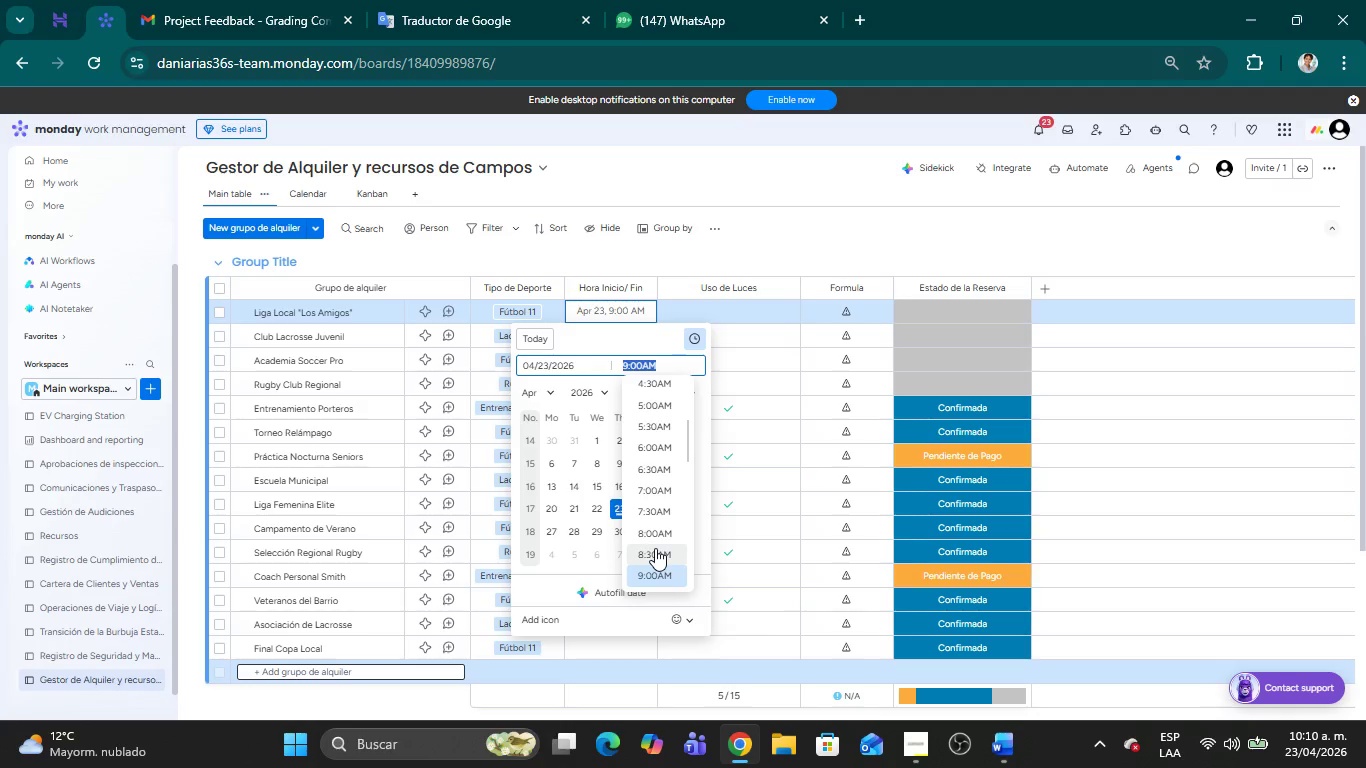 
left_click([654, 528])
 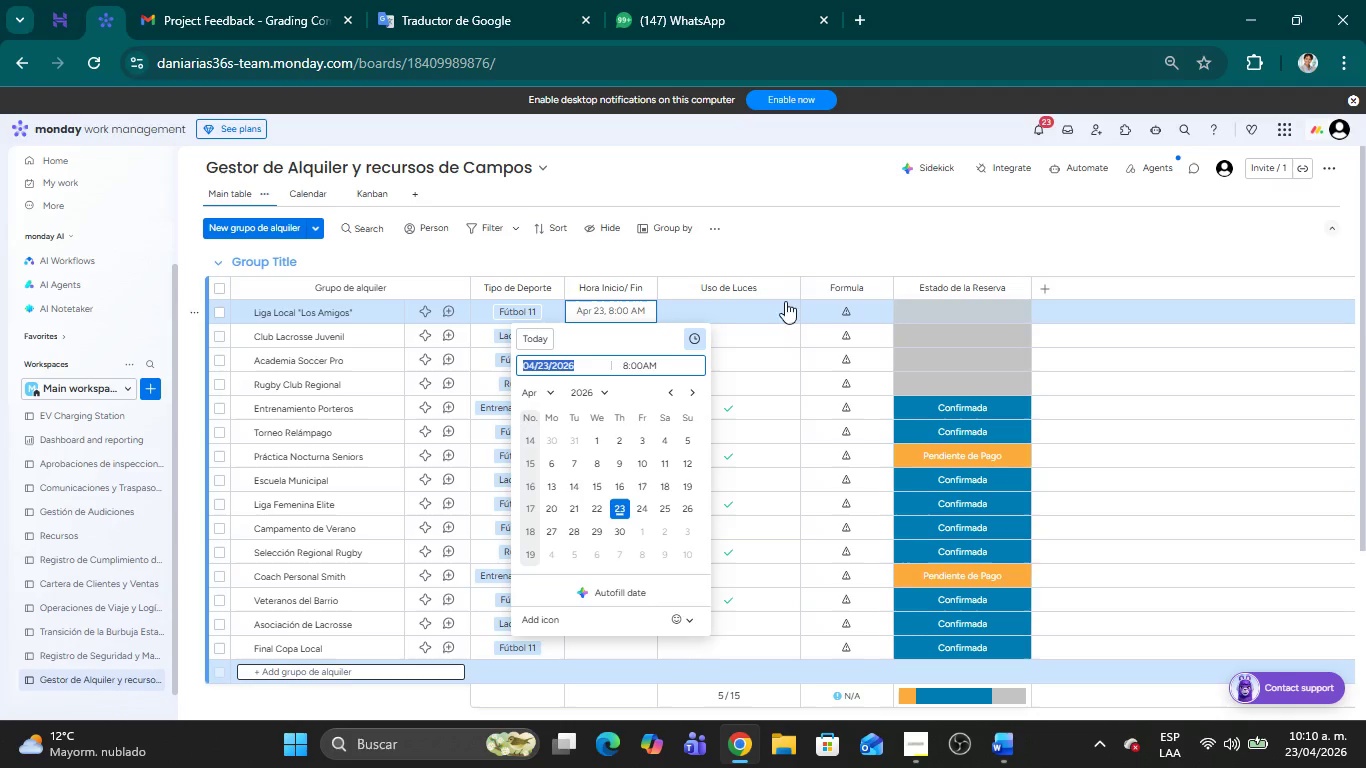 
left_click([807, 249])
 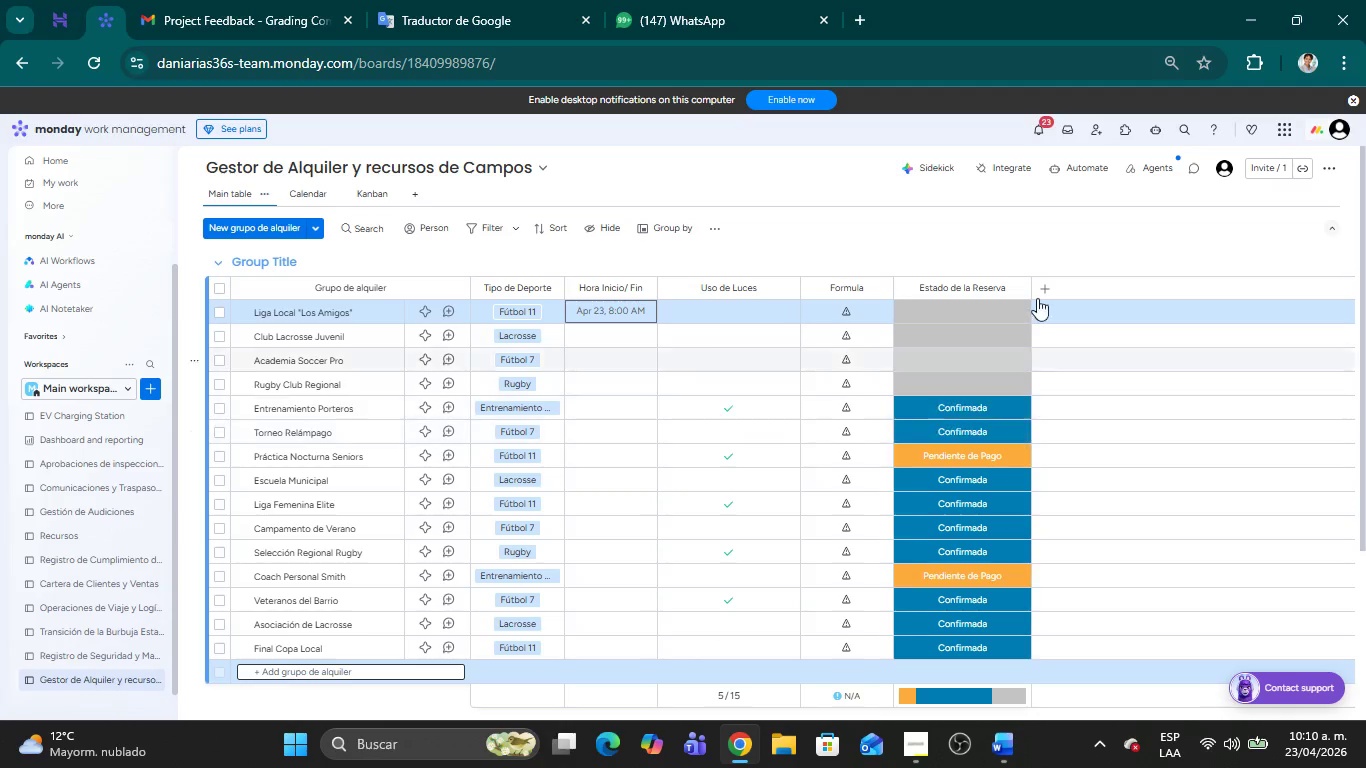 
left_click([1133, 237])
 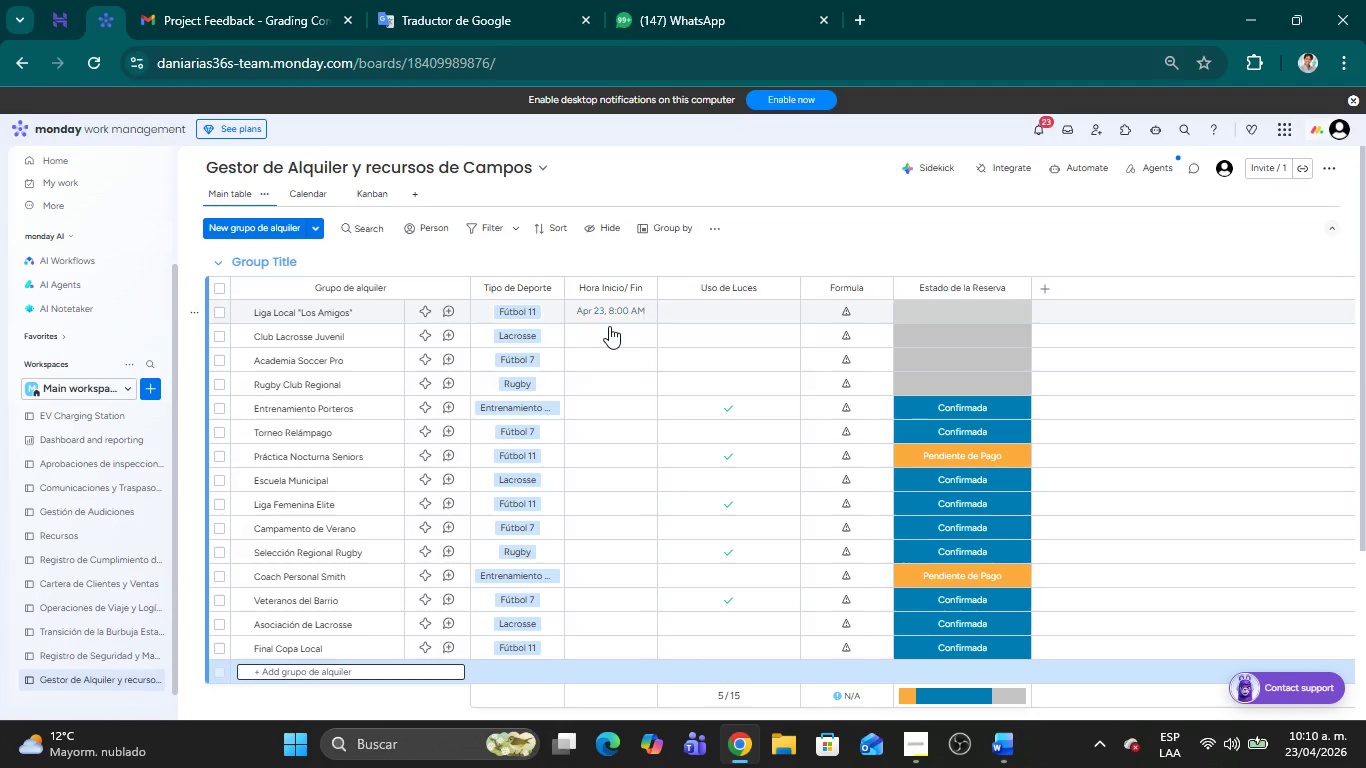 
left_click([602, 335])
 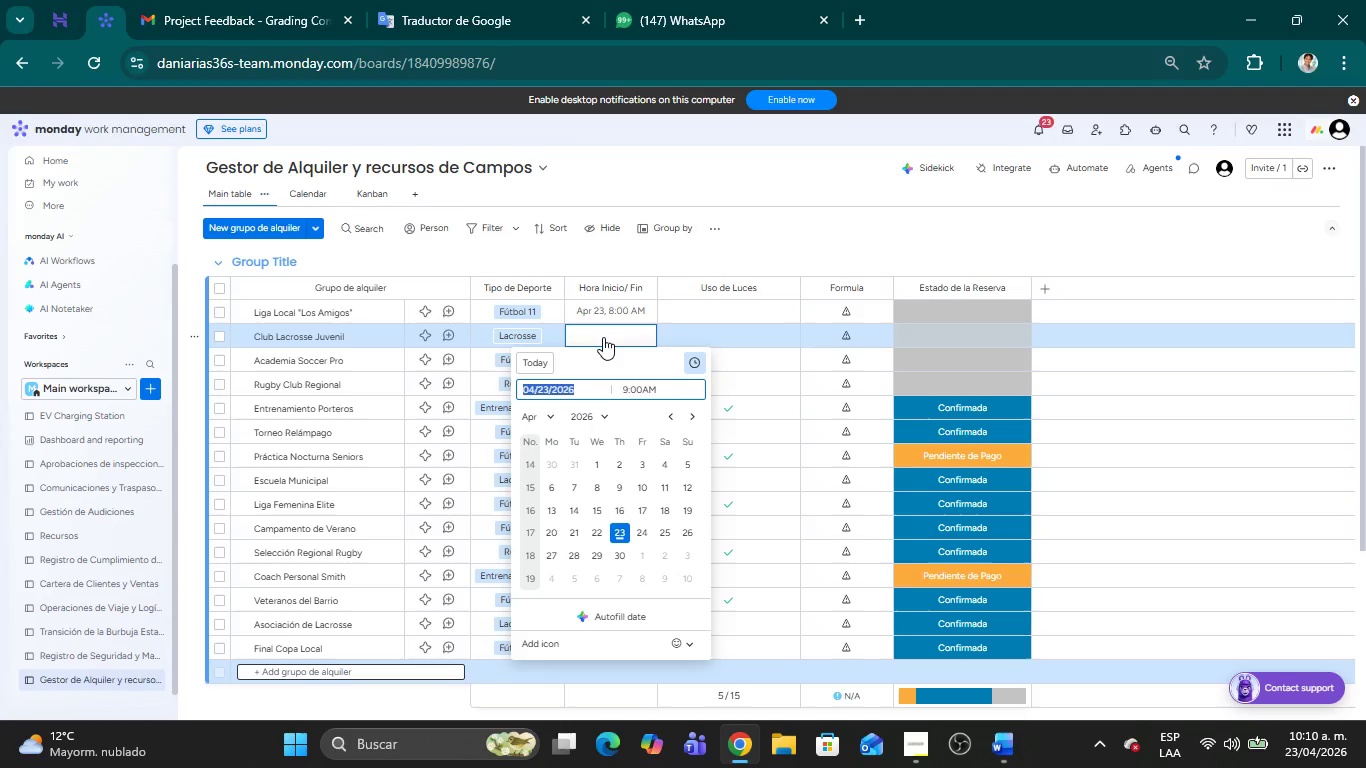 
left_click([628, 387])
 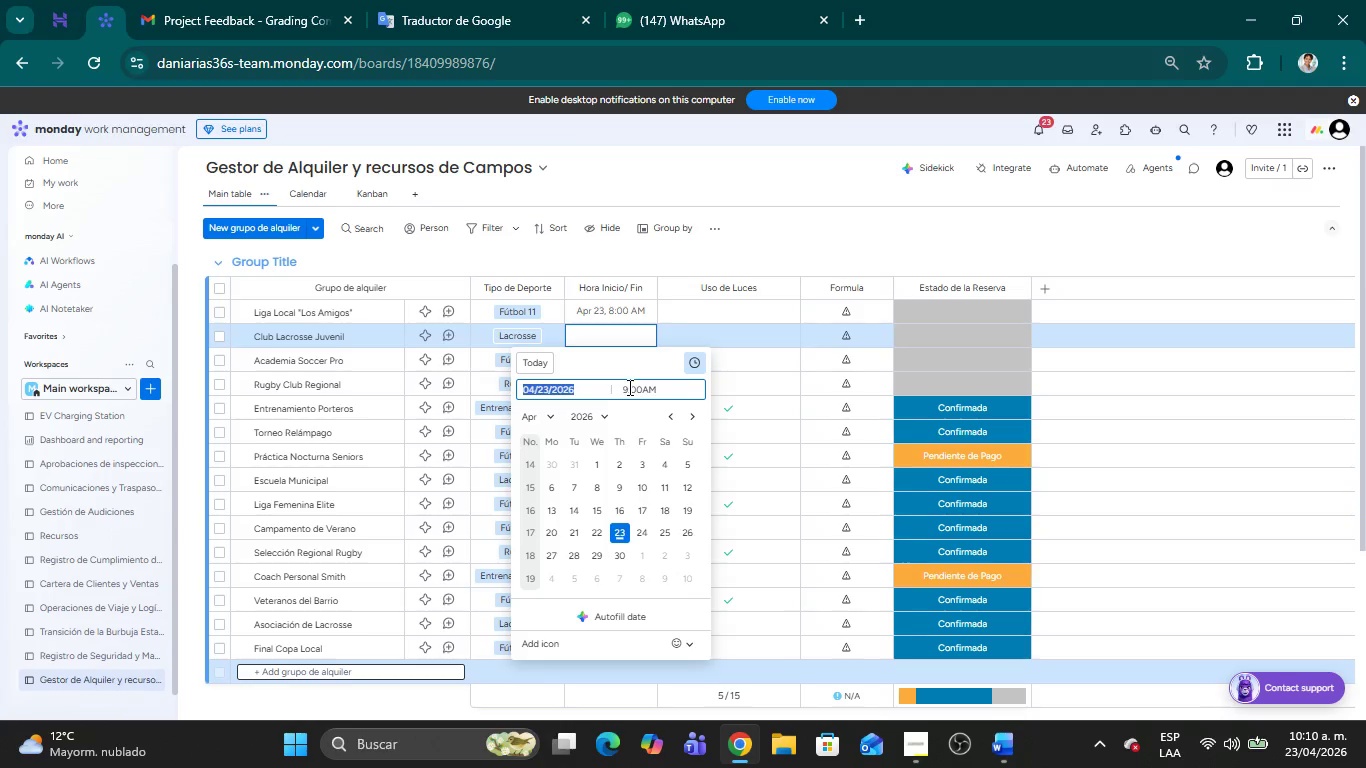 
mouse_move([638, 414])
 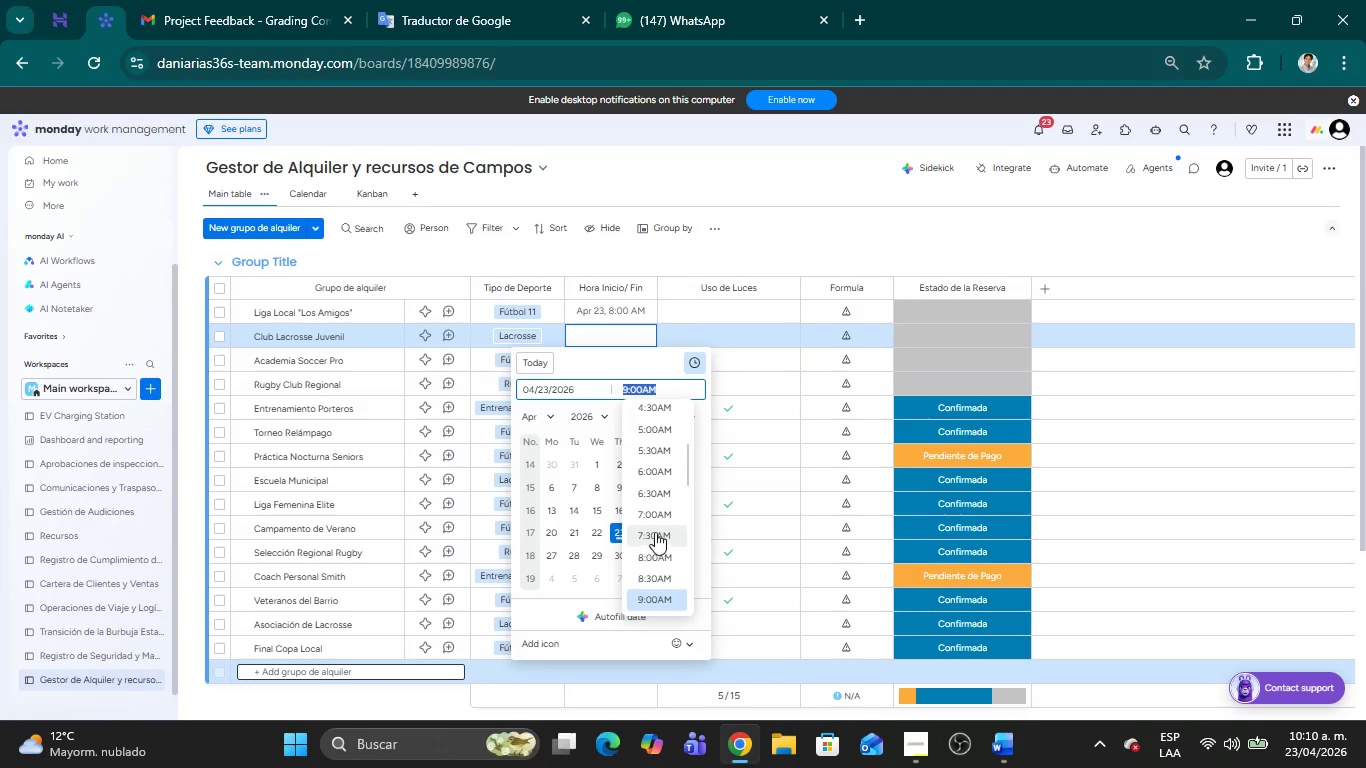 
left_click([627, 389])
 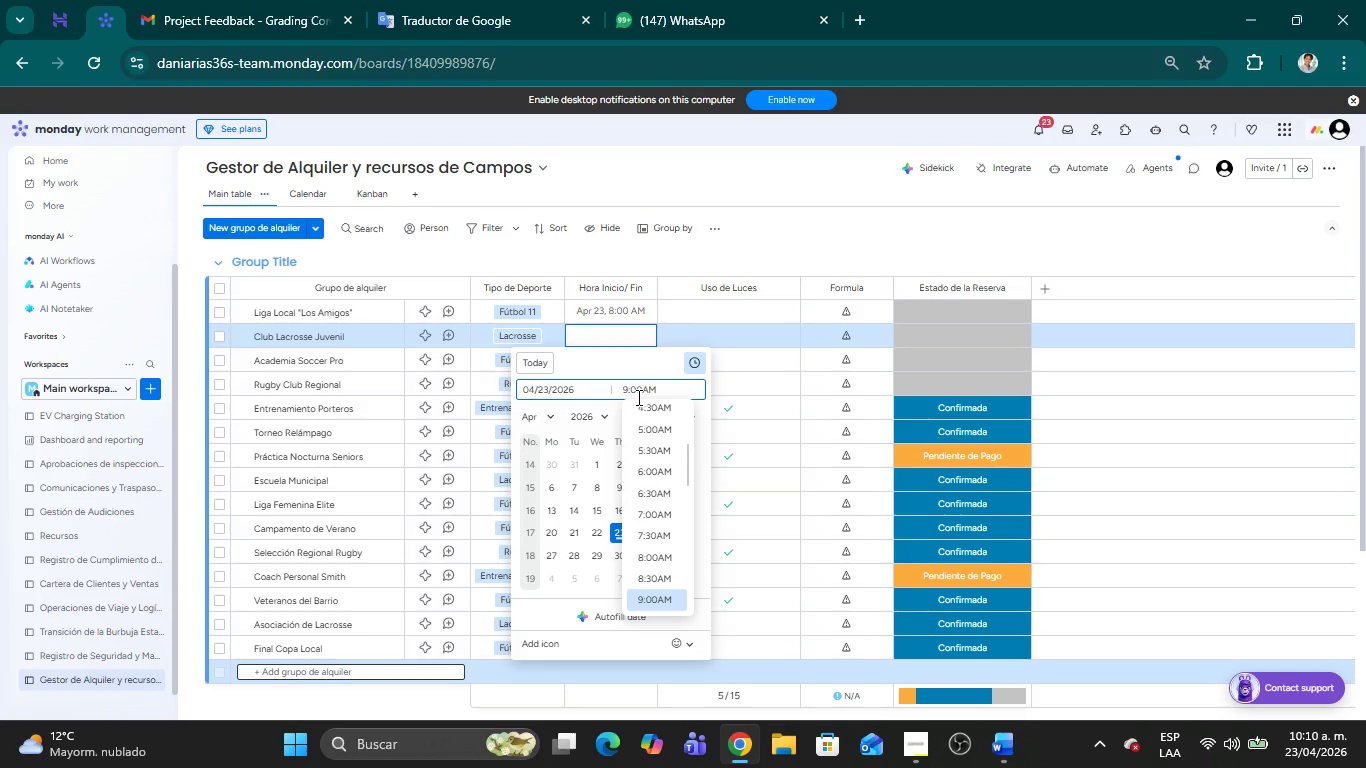 
key(Backspace)
type(10)
 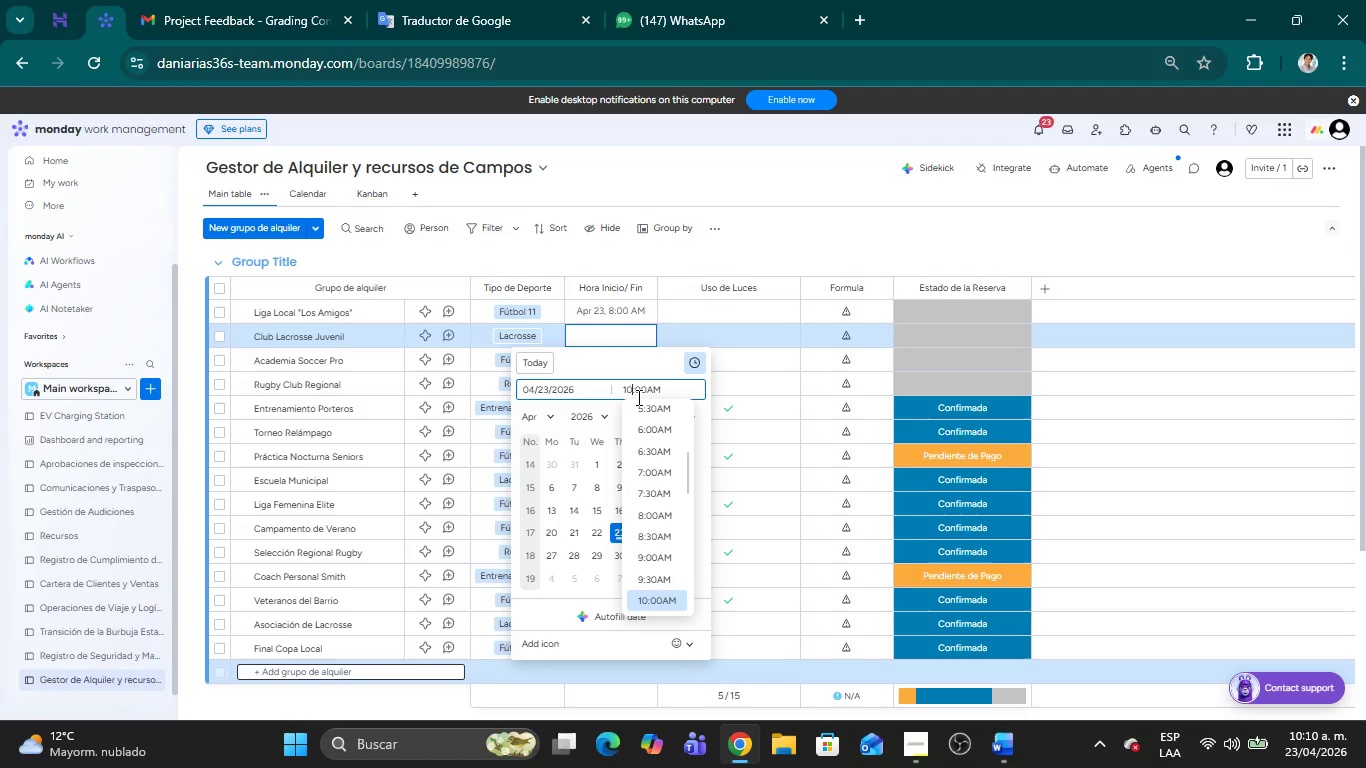 
key(Enter)
 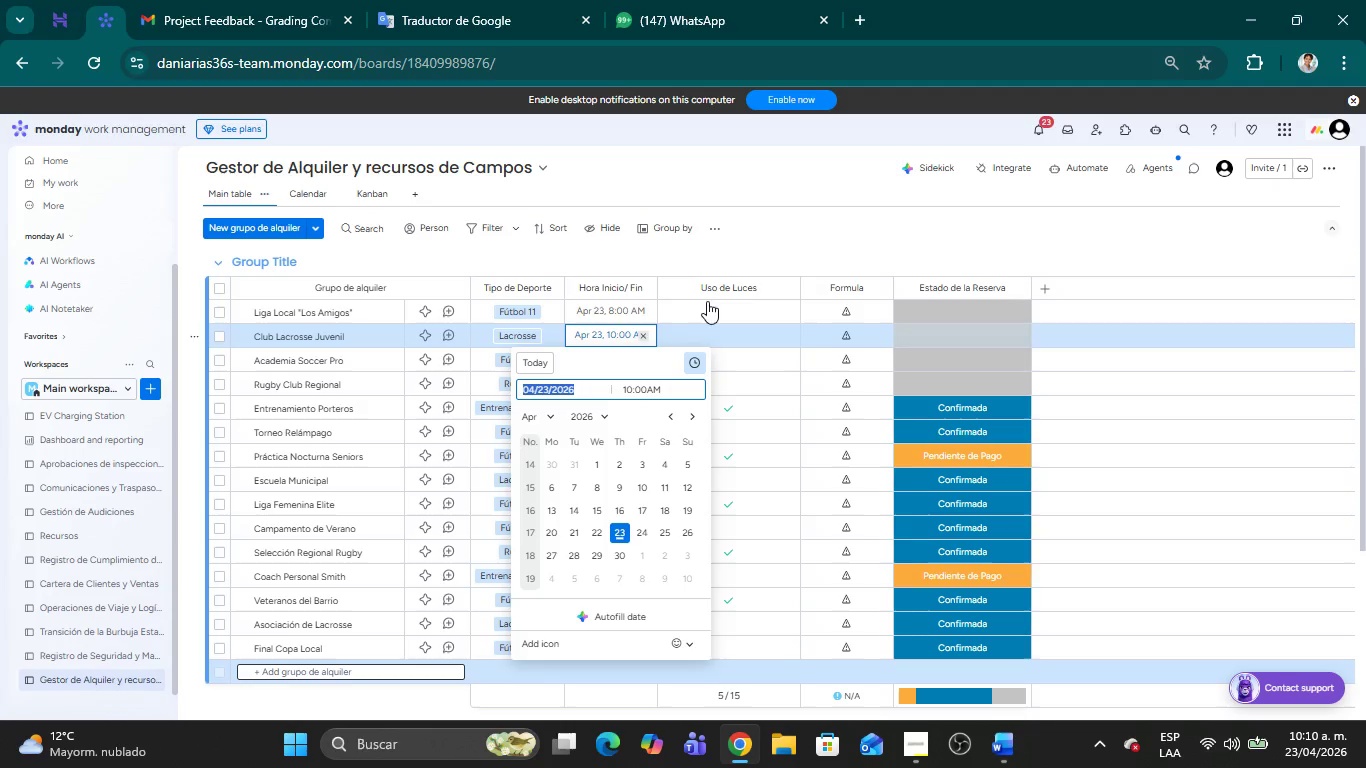 
left_click([814, 247])
 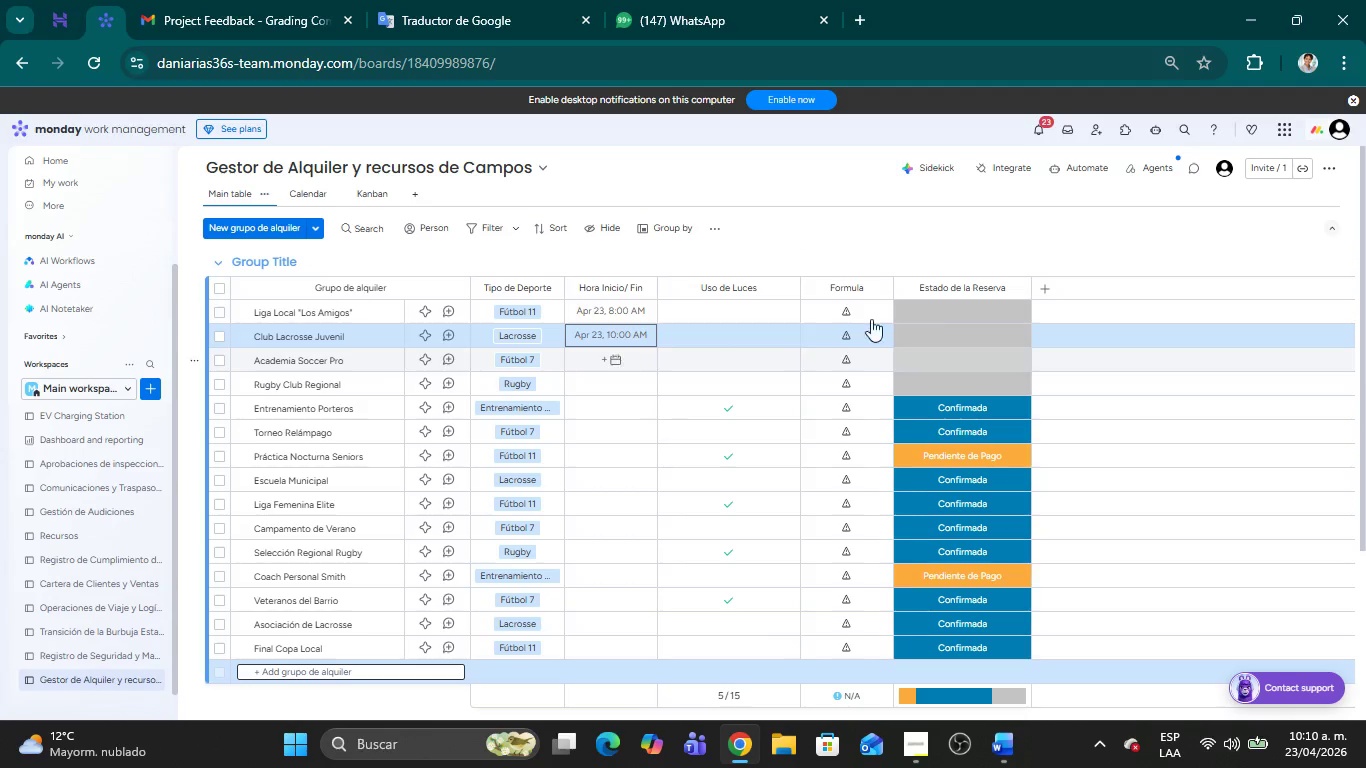 
left_click([1063, 231])
 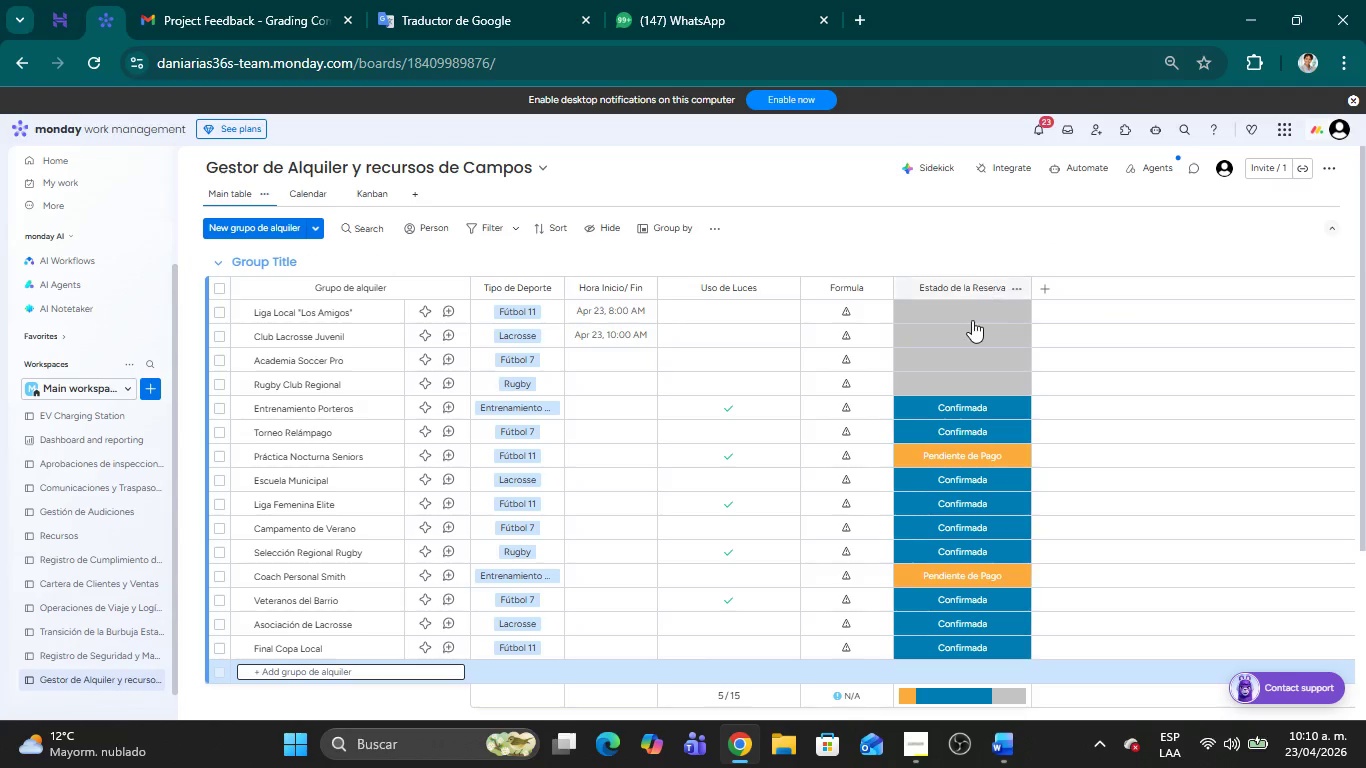 
left_click([972, 320])
 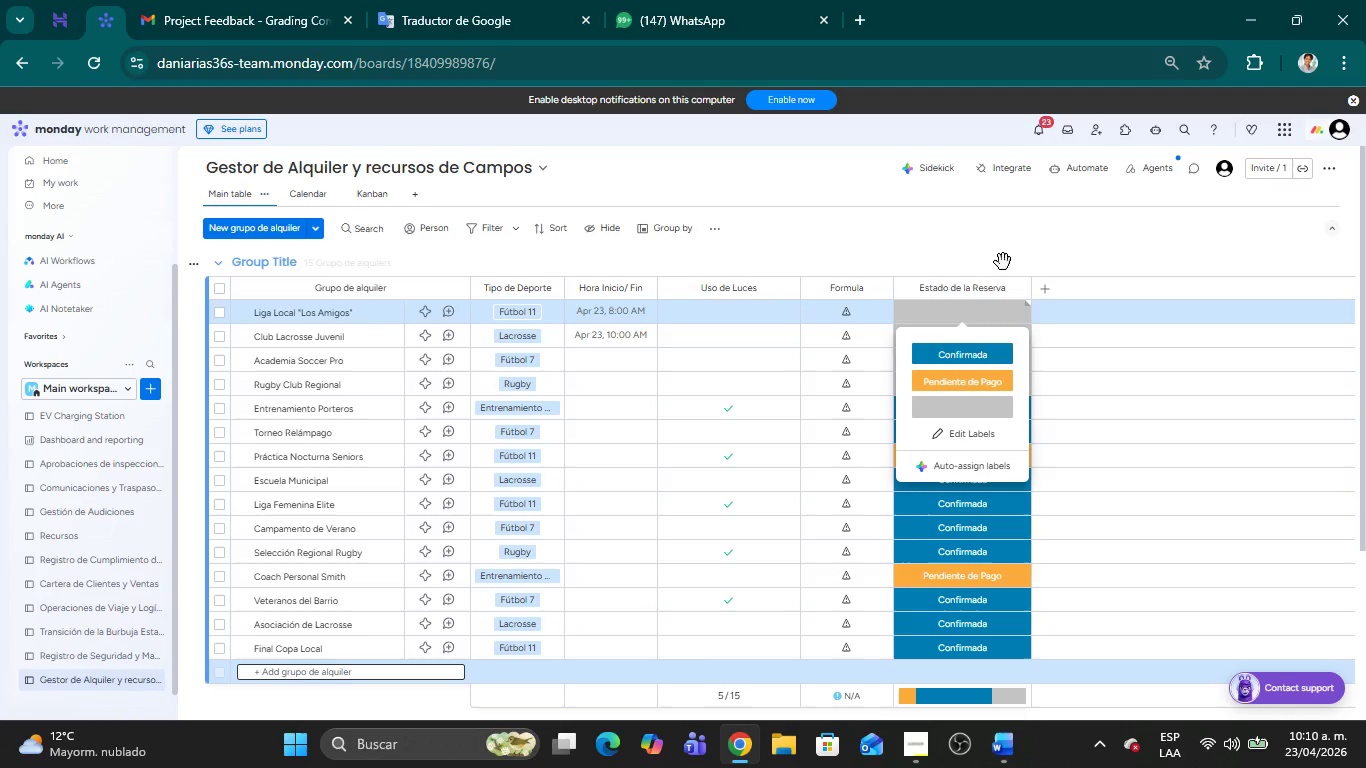 
left_click([1028, 241])
 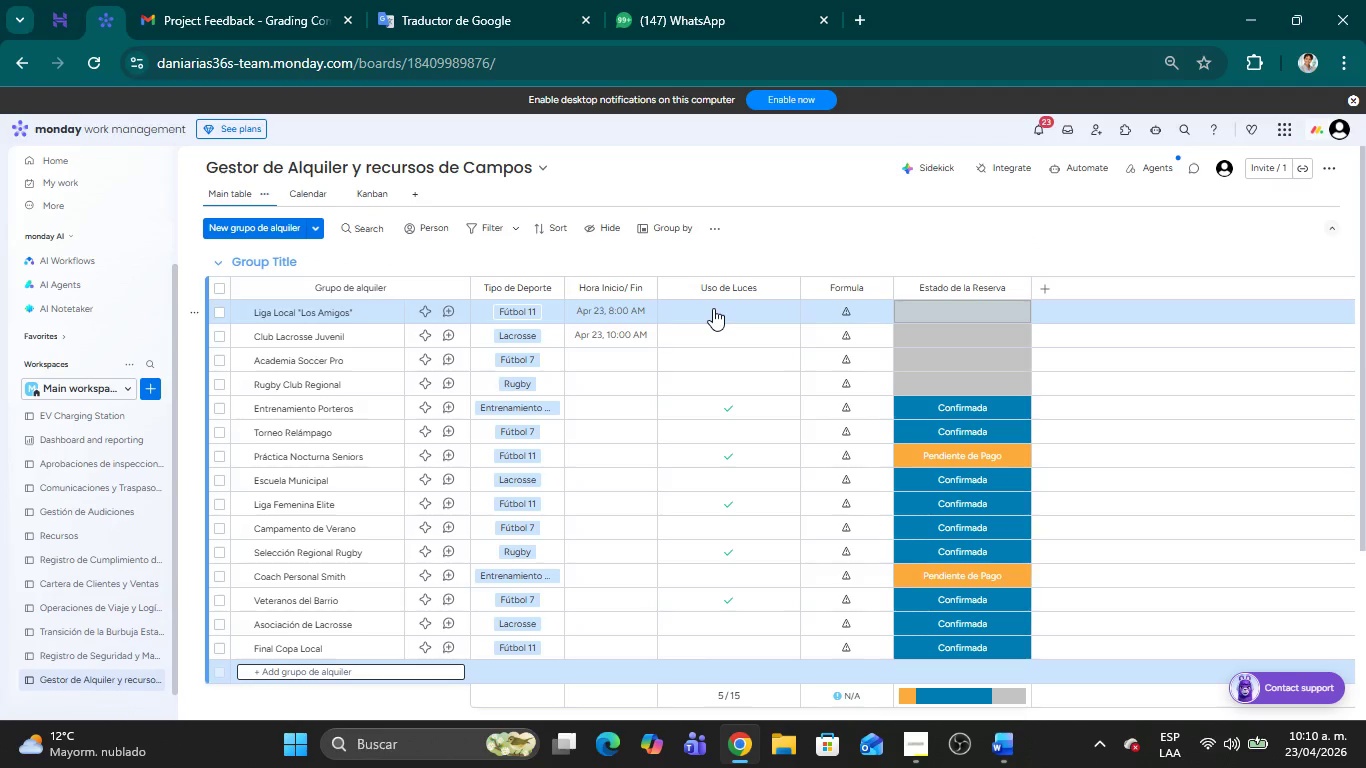 
left_click([719, 308])
 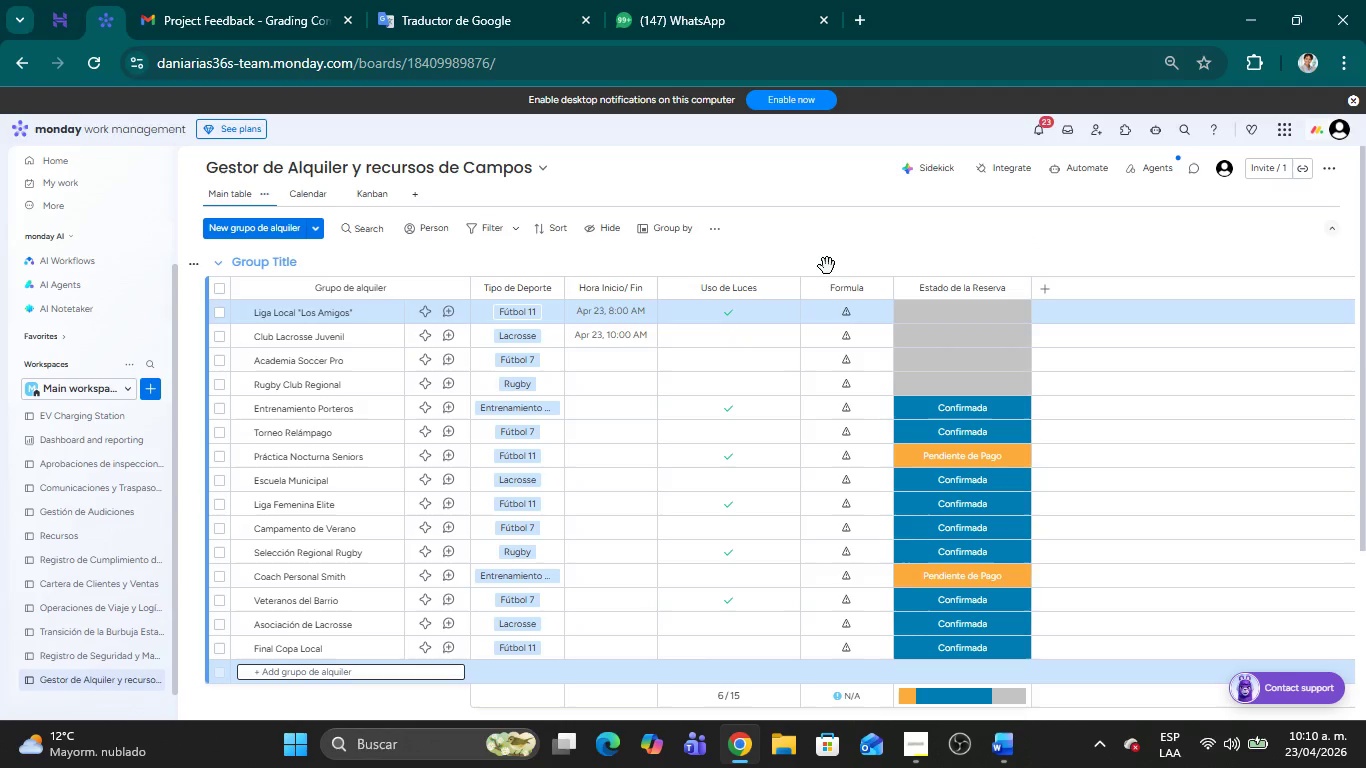 
left_click([837, 252])
 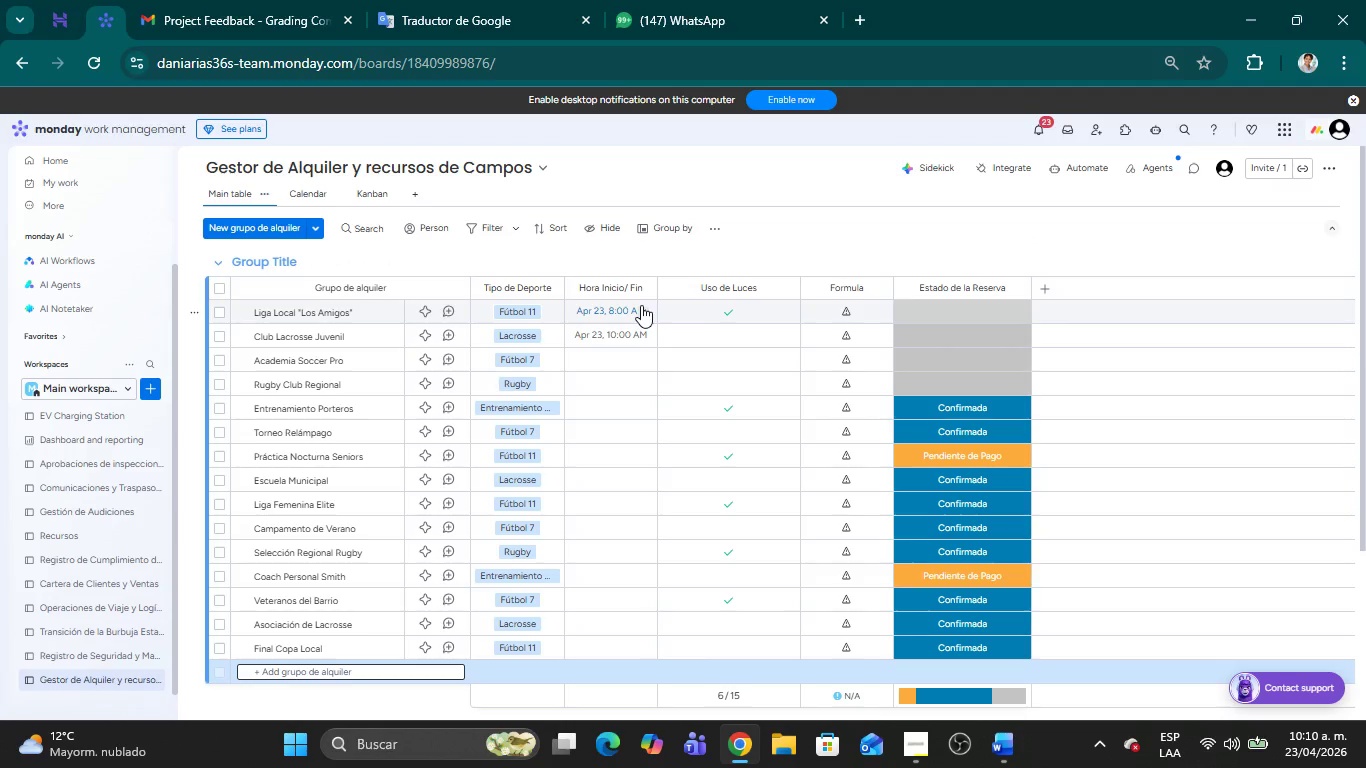 
left_click([641, 313])
 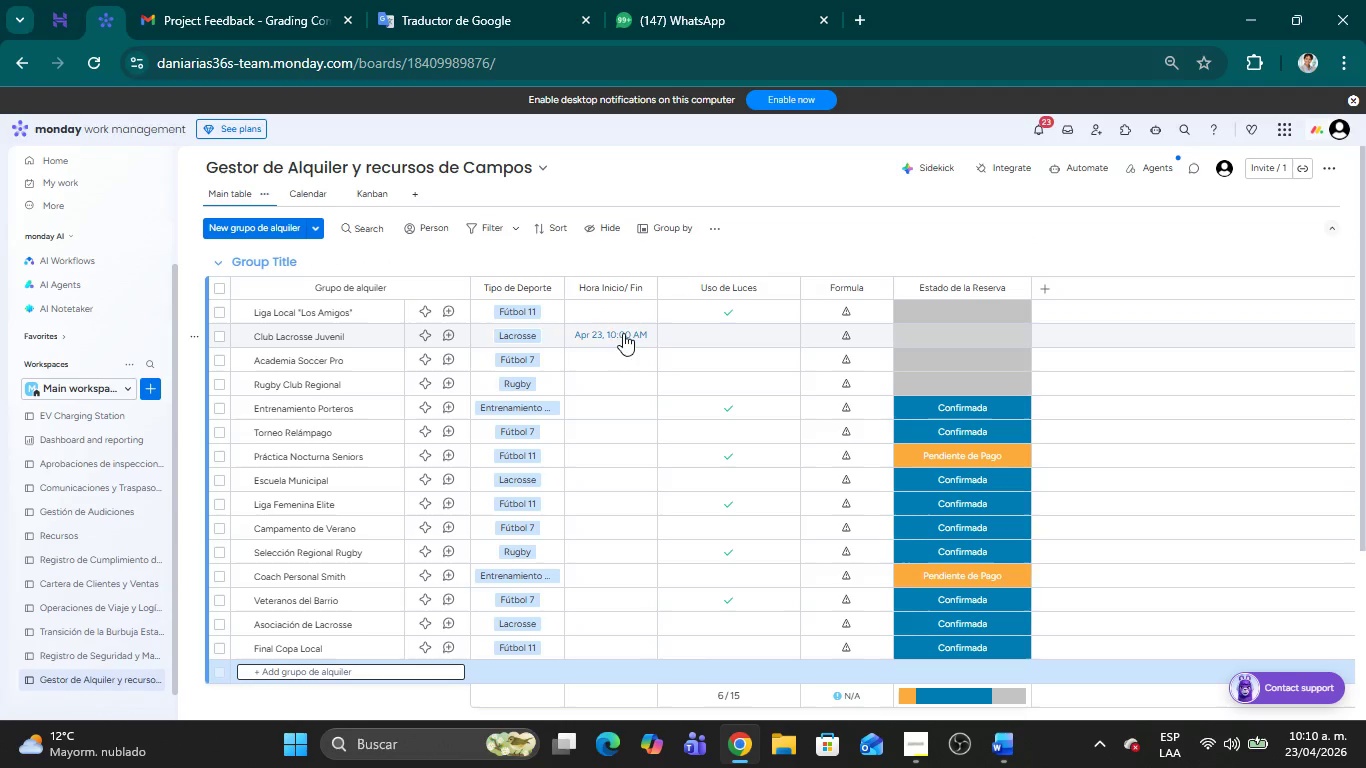 
left_click([887, 234])
 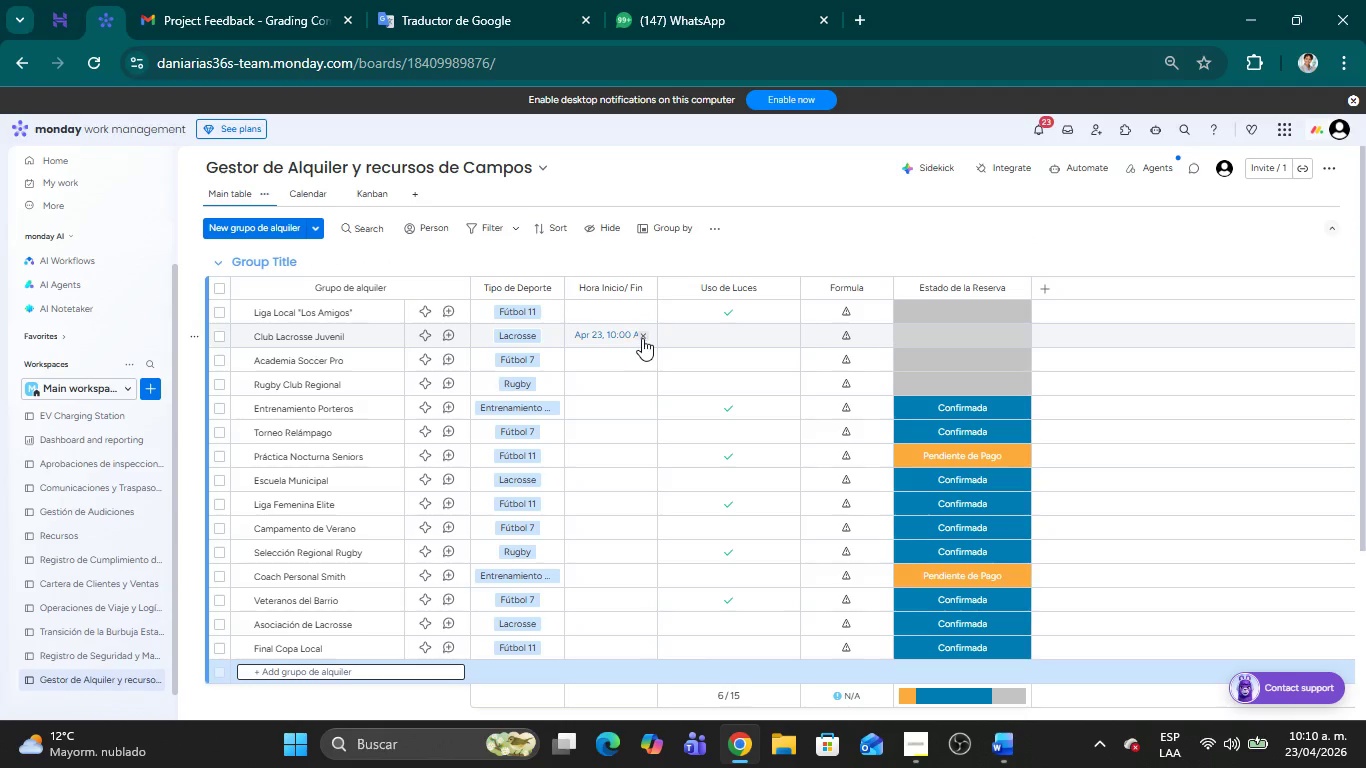 
left_click([644, 338])
 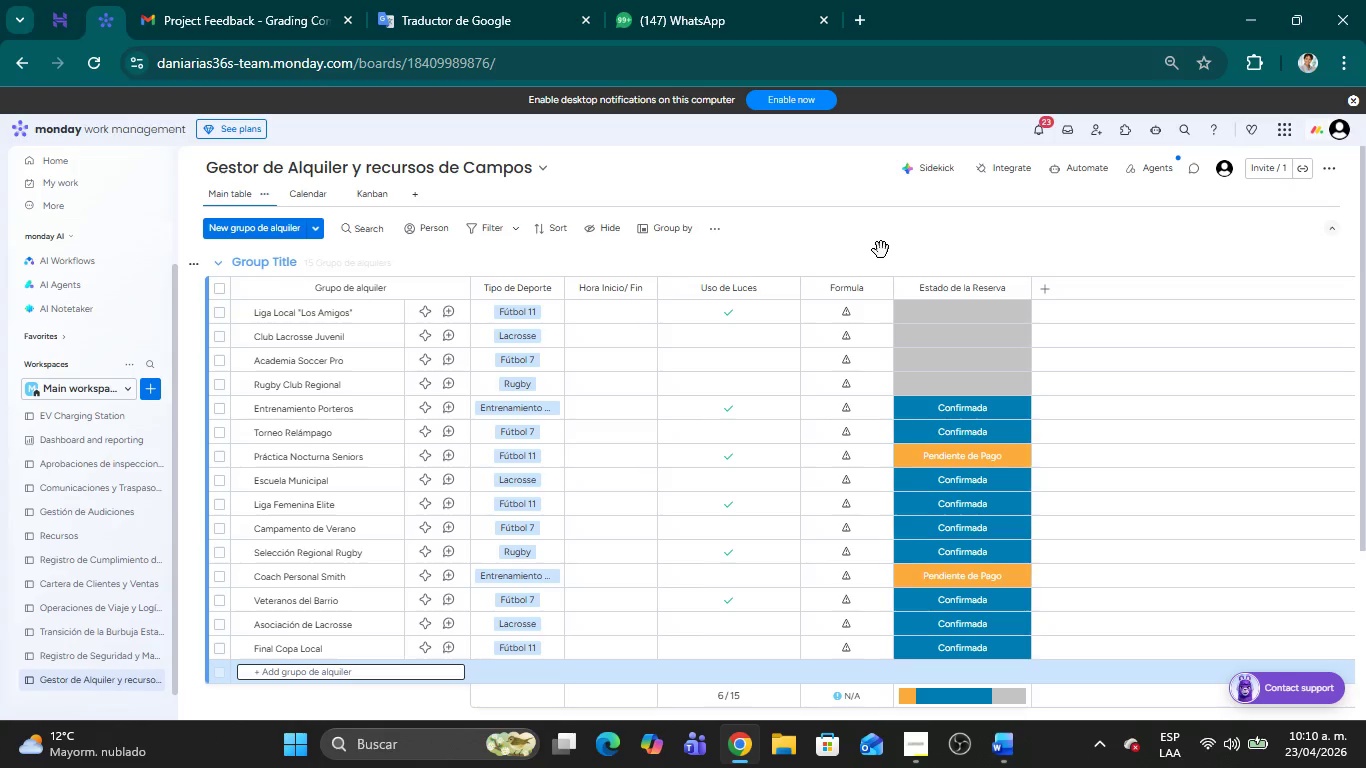 
left_click([895, 245])
 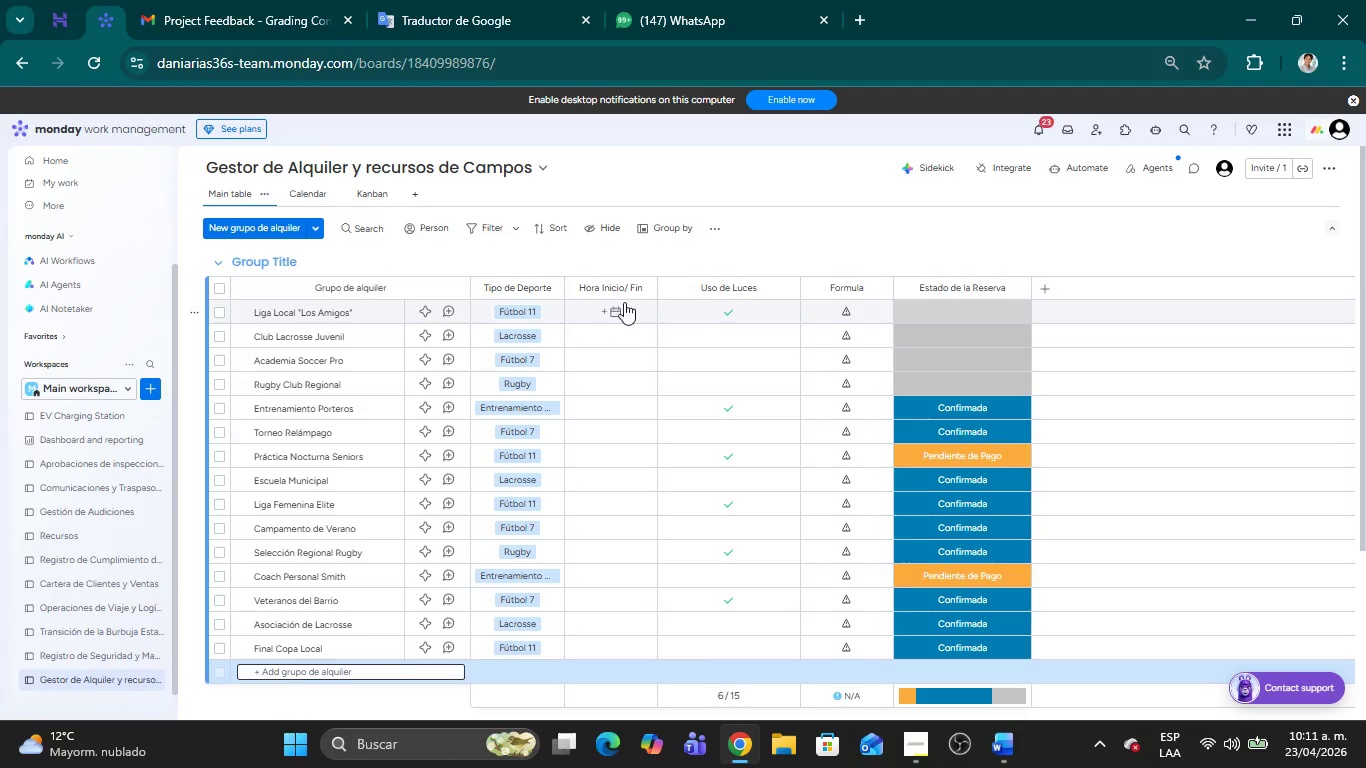 
left_click([644, 292])
 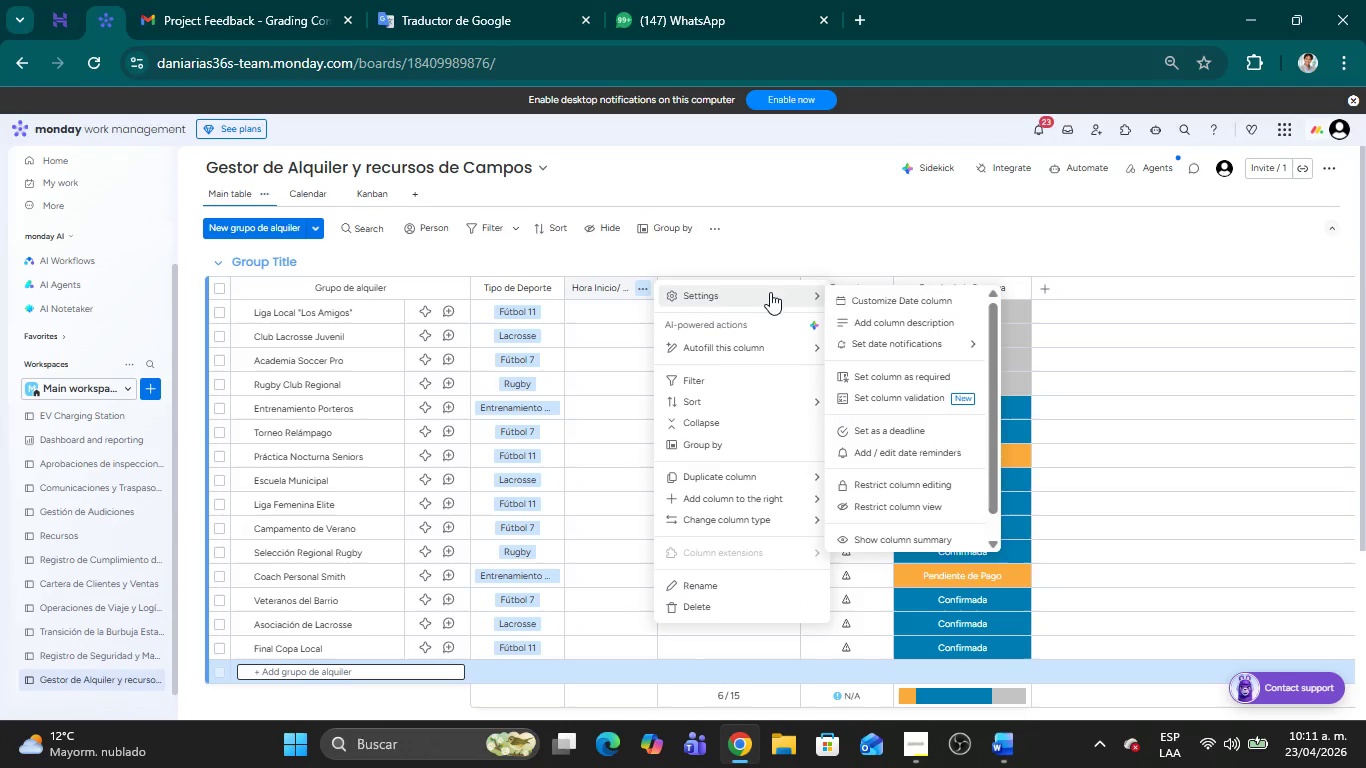 
left_click([869, 293])
 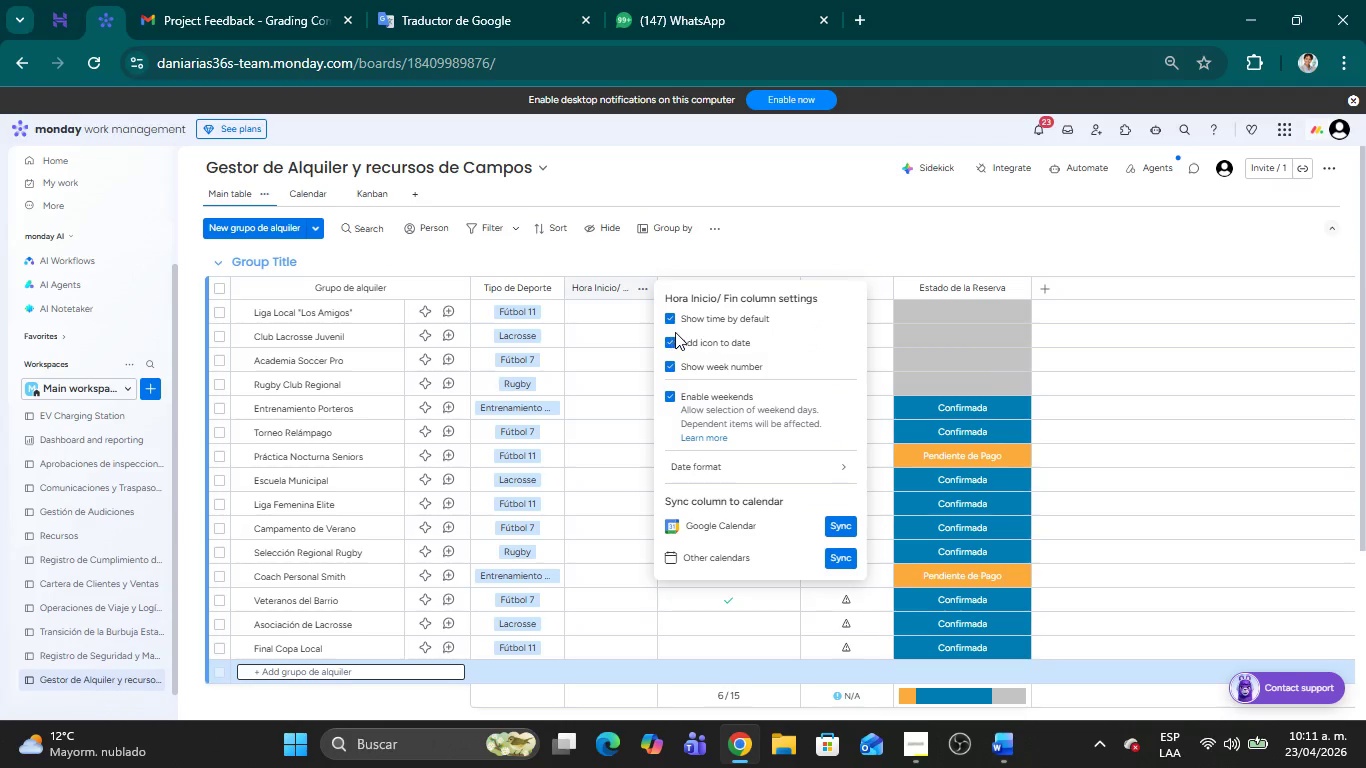 
left_click([672, 343])
 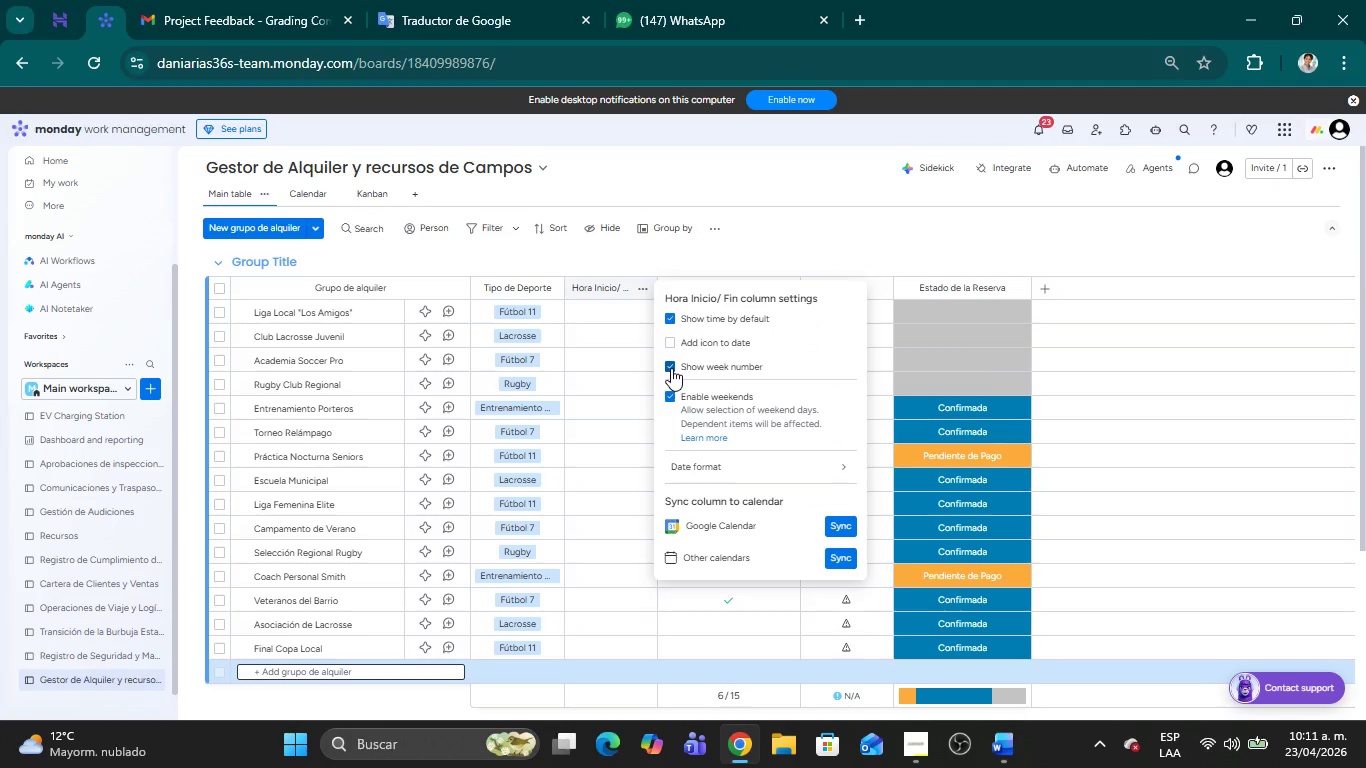 
left_click([671, 368])
 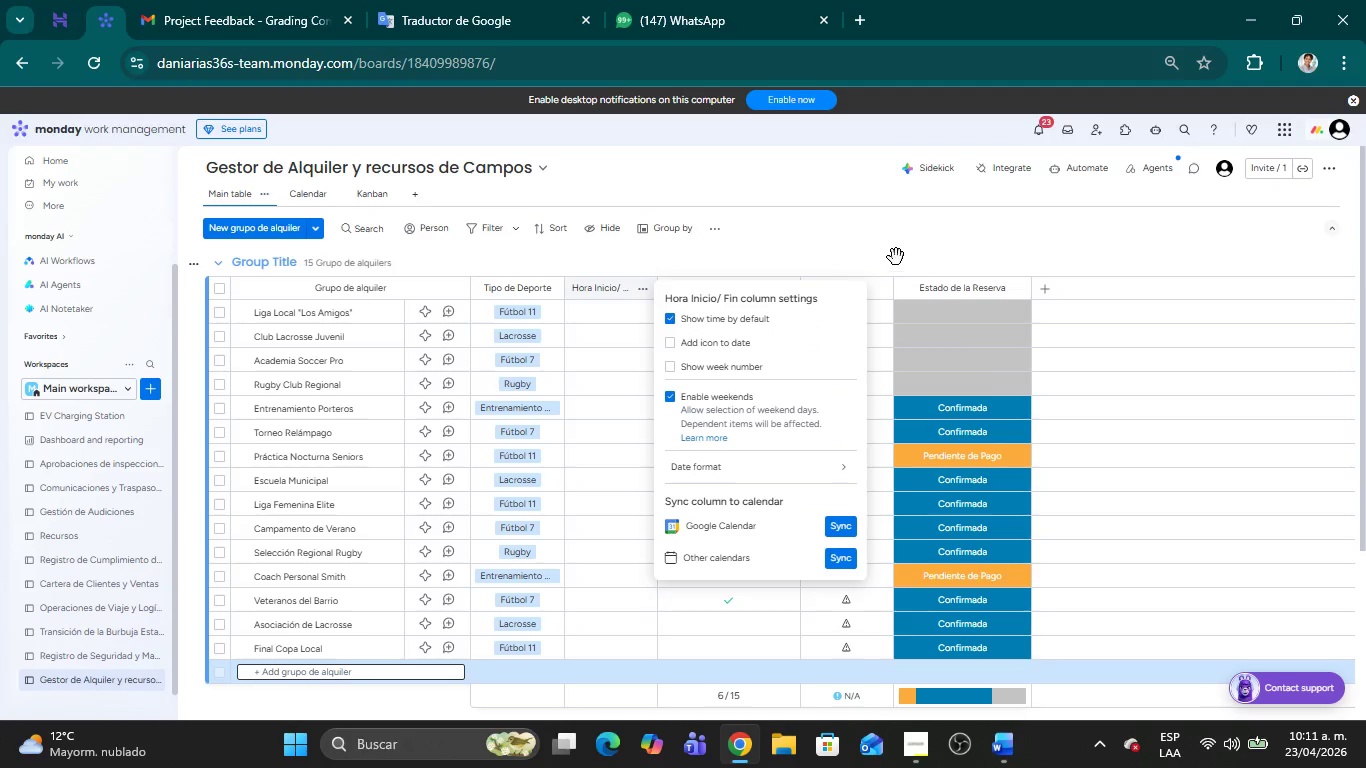 
left_click([899, 248])
 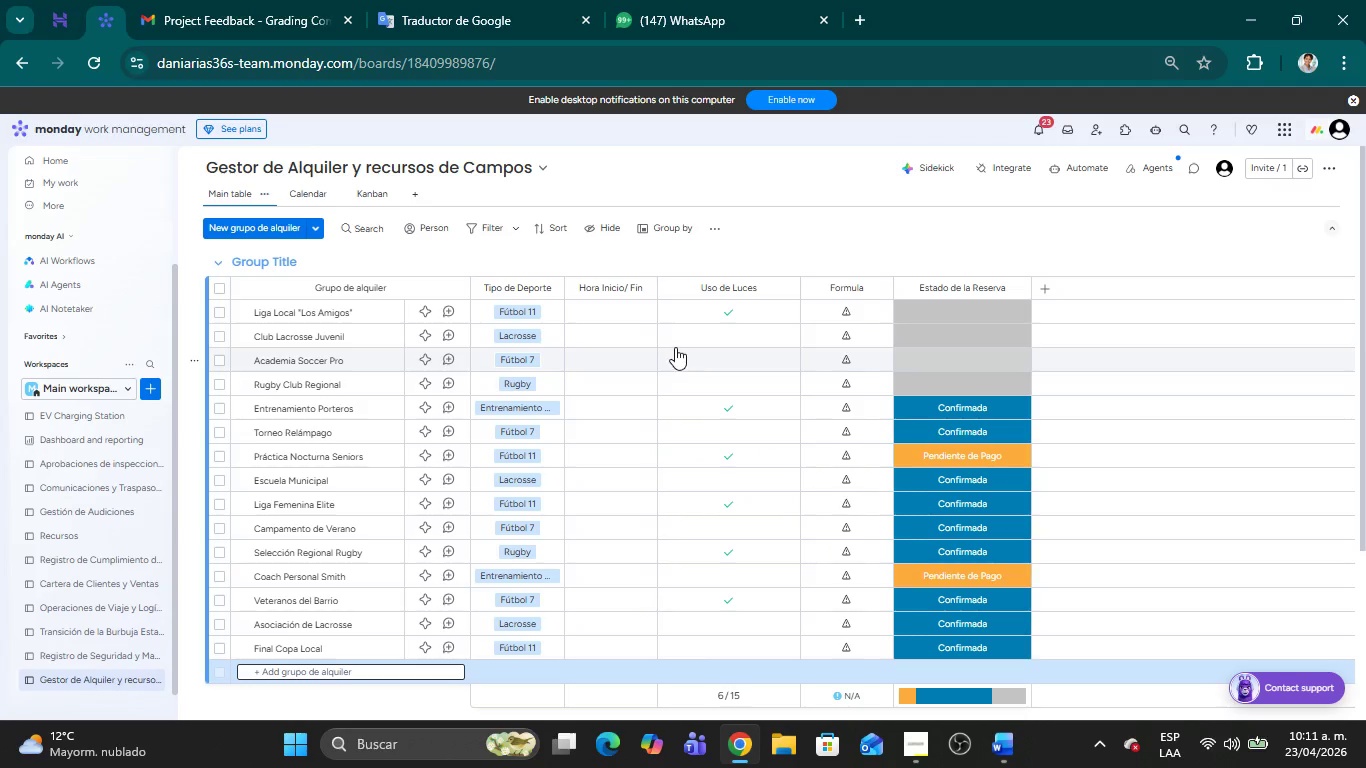 
left_click([627, 311])
 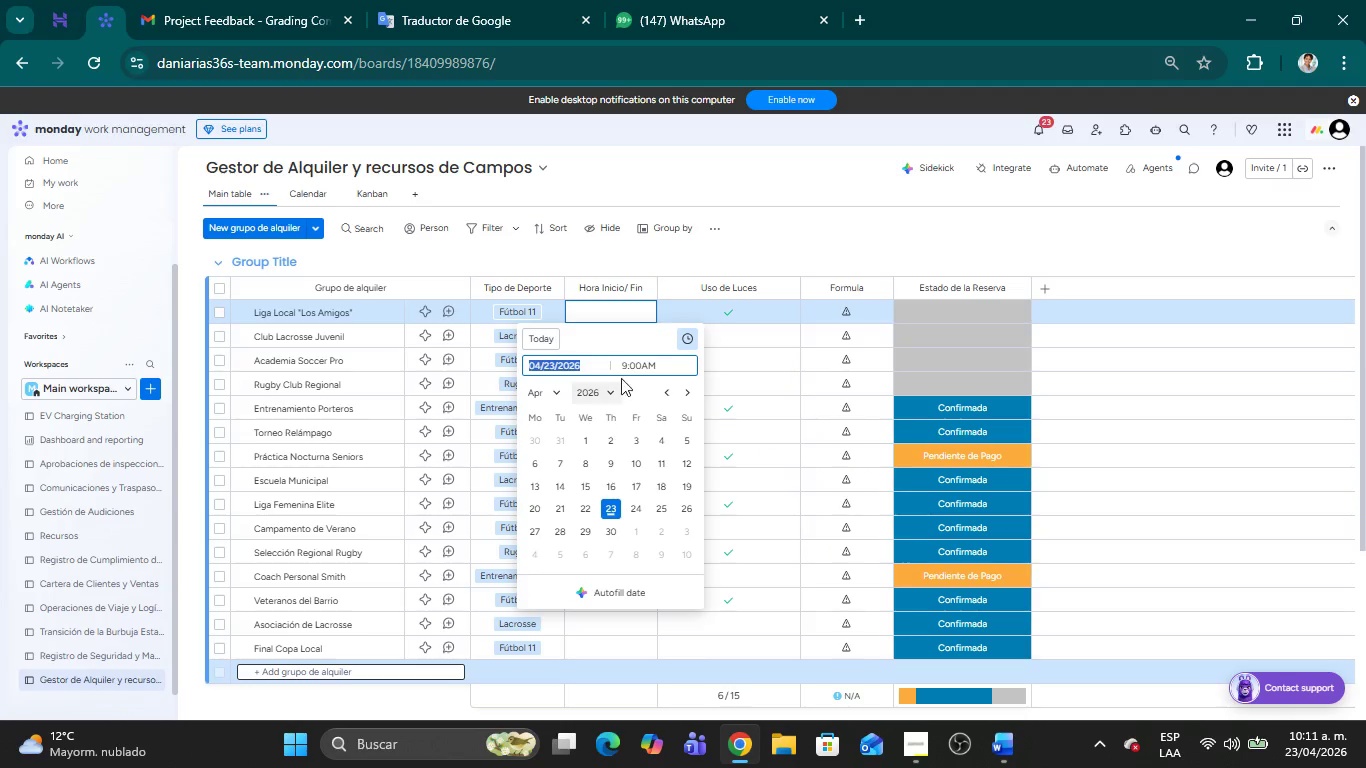 
left_click([627, 361])
 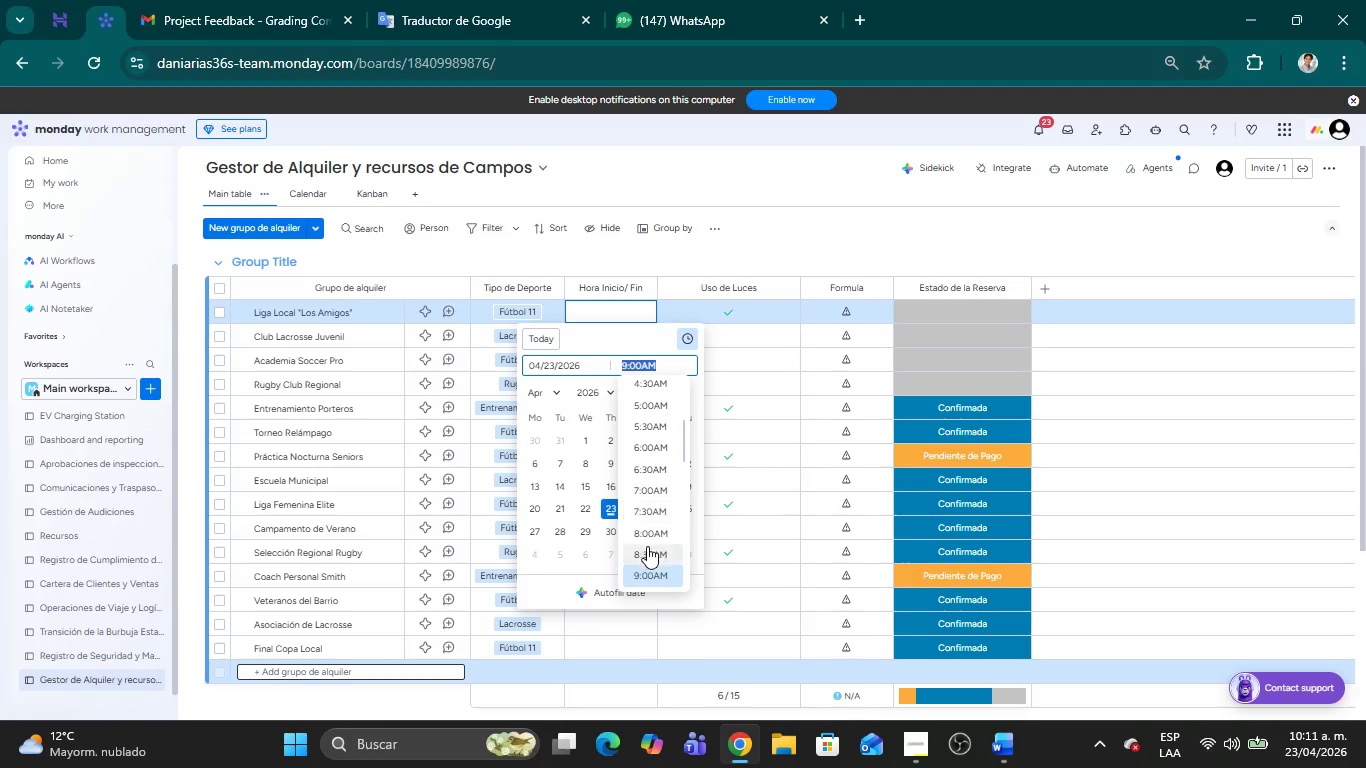 
left_click([643, 572])
 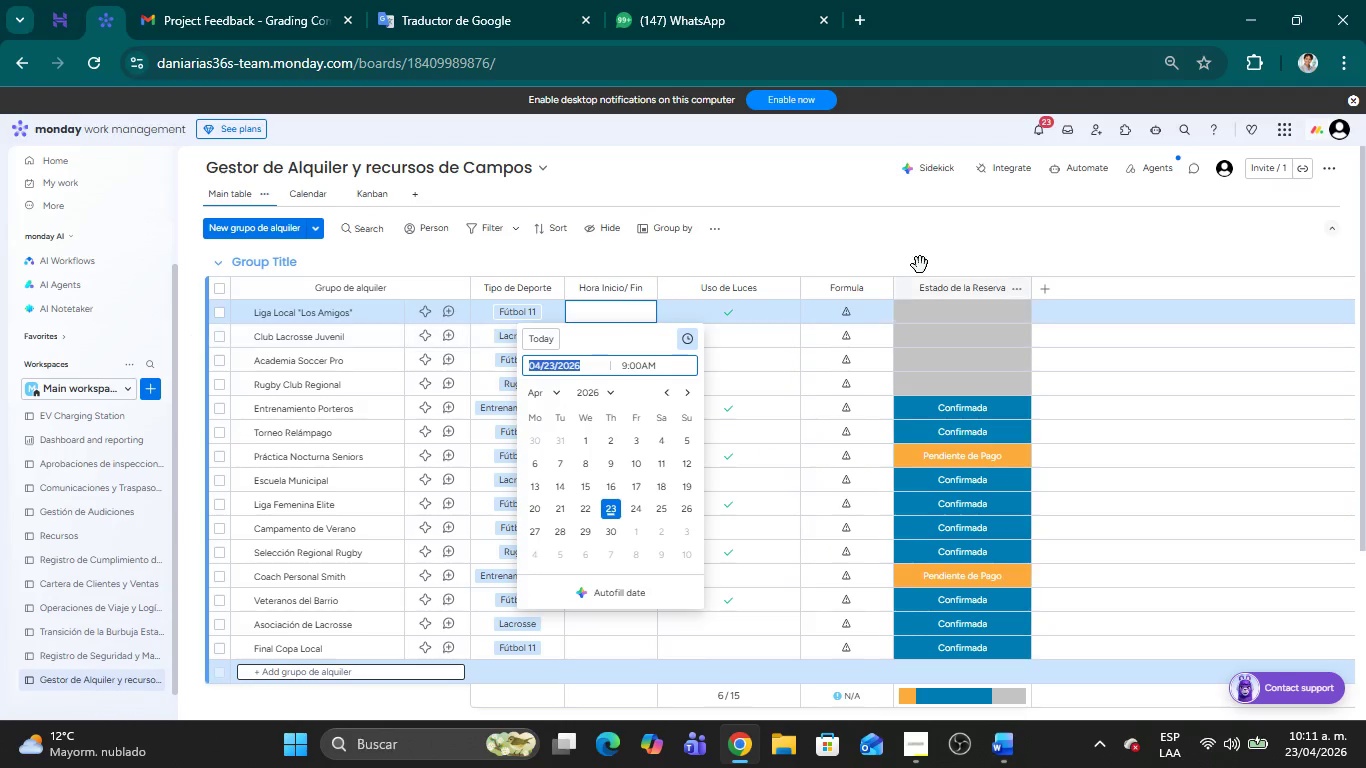 
left_click([922, 253])
 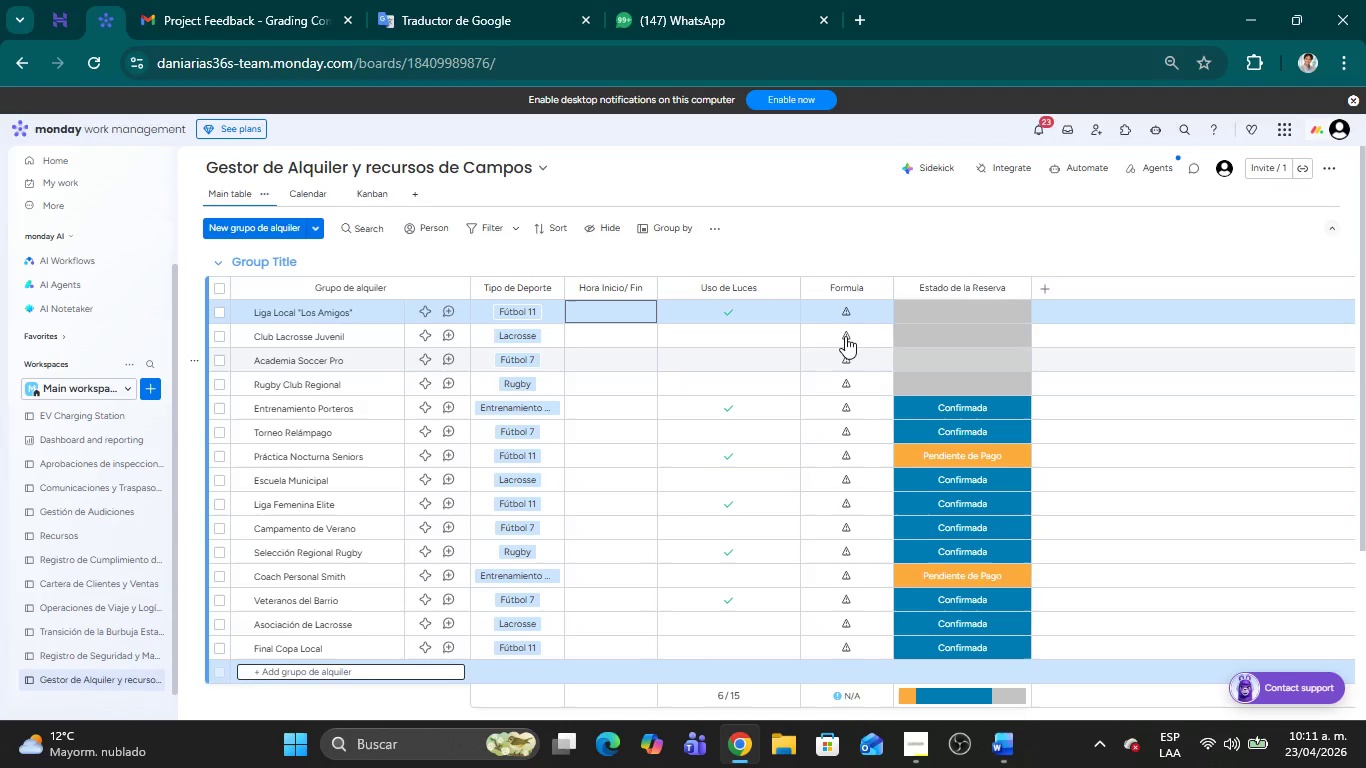 
left_click([951, 303])
 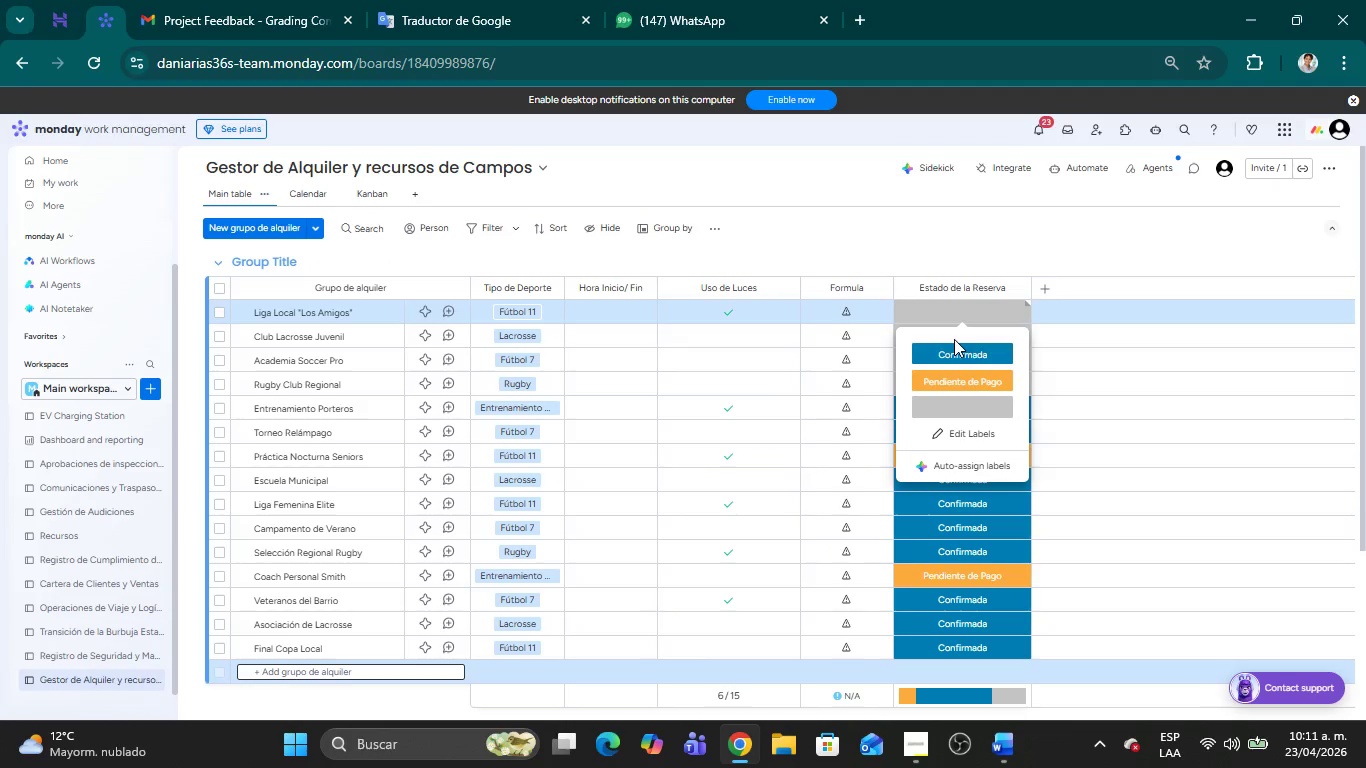 
left_click([954, 356])
 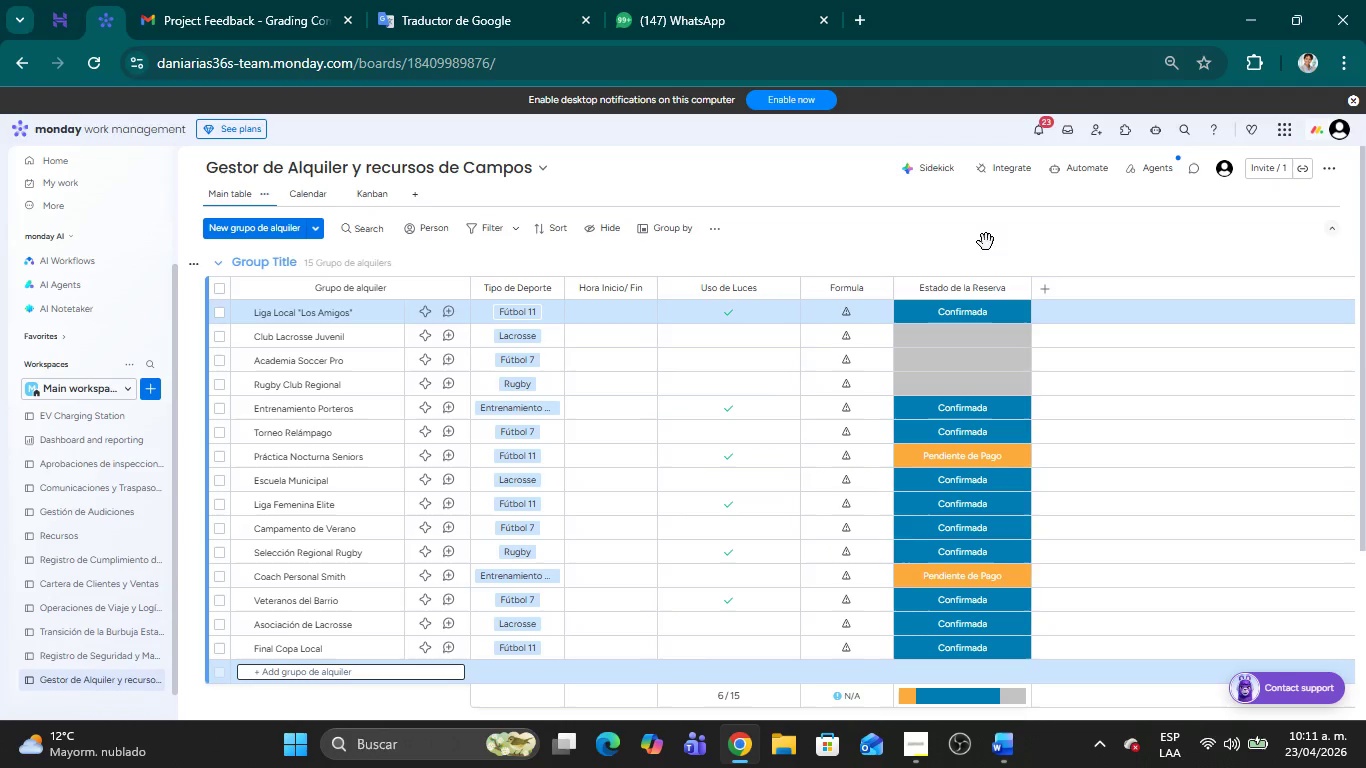 
left_click([986, 242])
 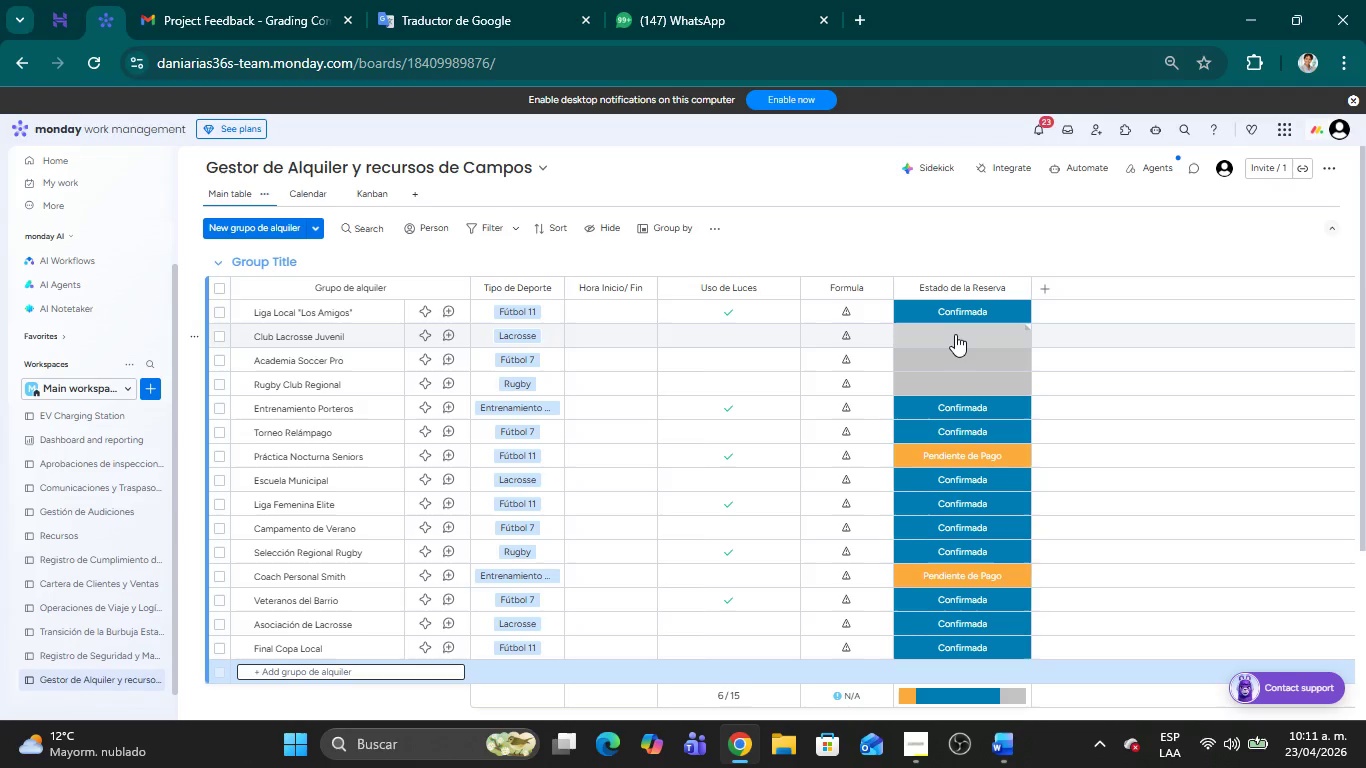 
left_click([955, 334])
 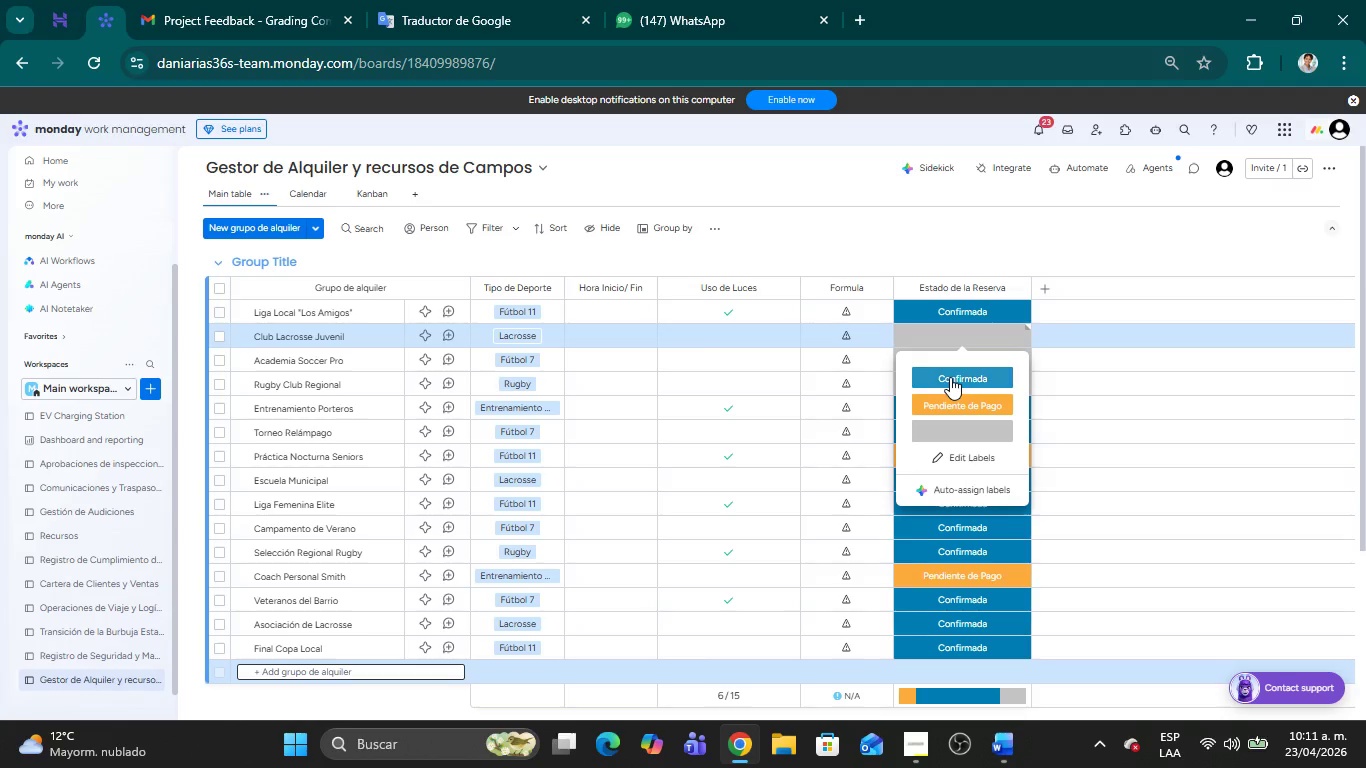 
left_click([950, 377])
 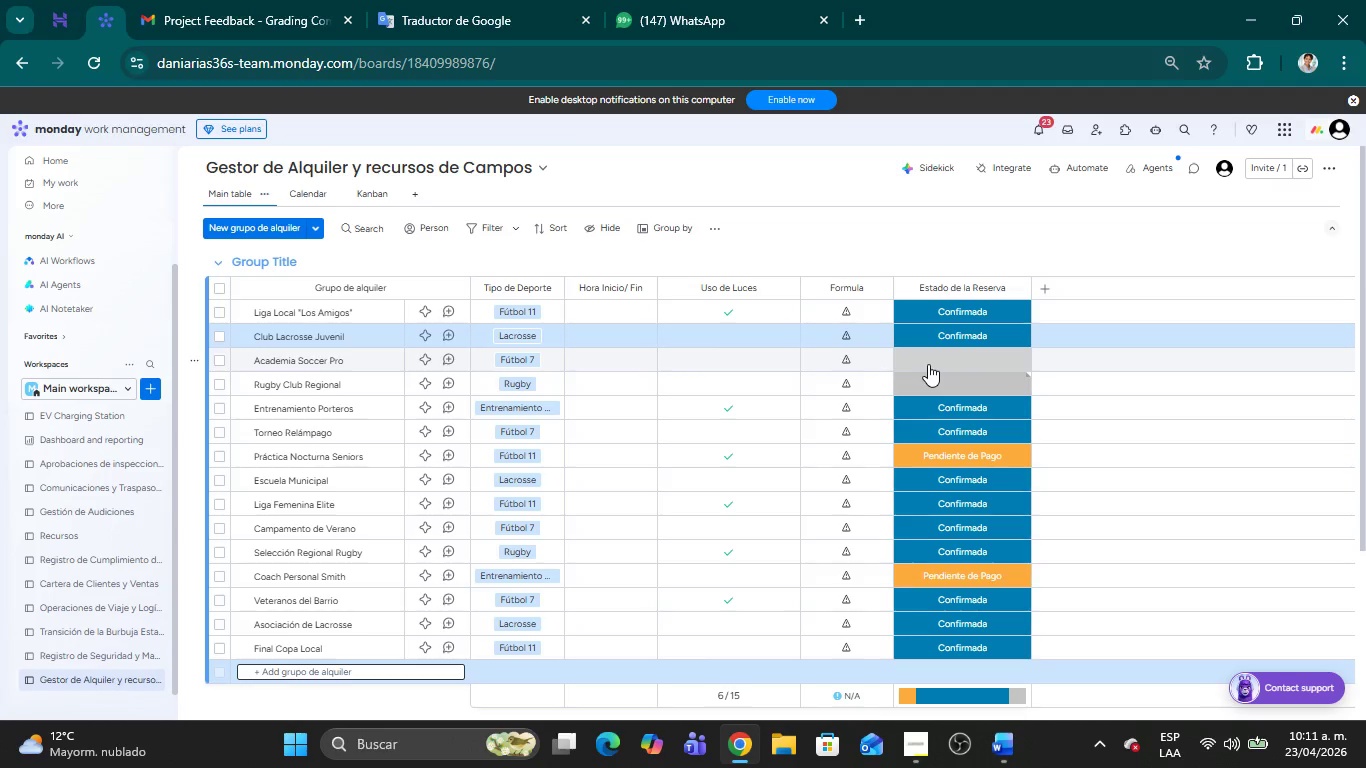 
left_click([928, 363])
 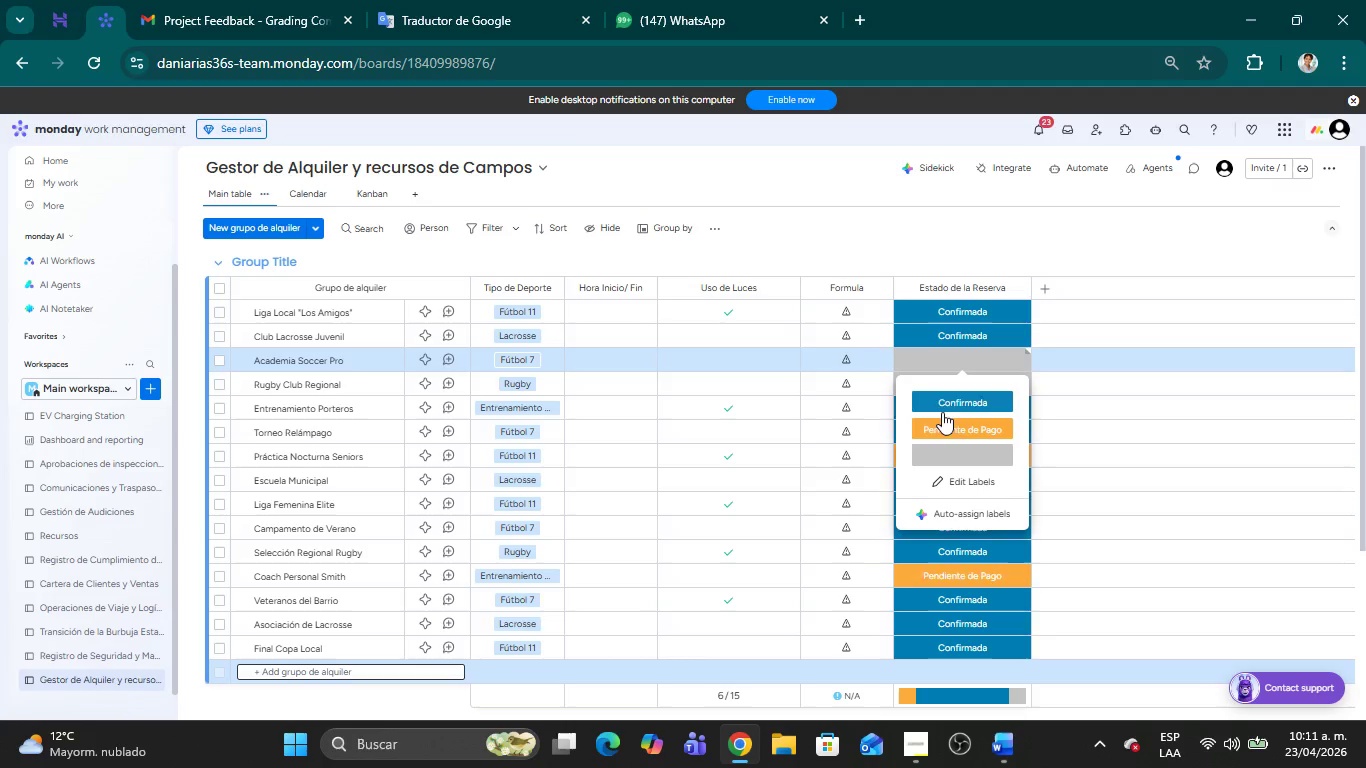 
left_click([942, 423])
 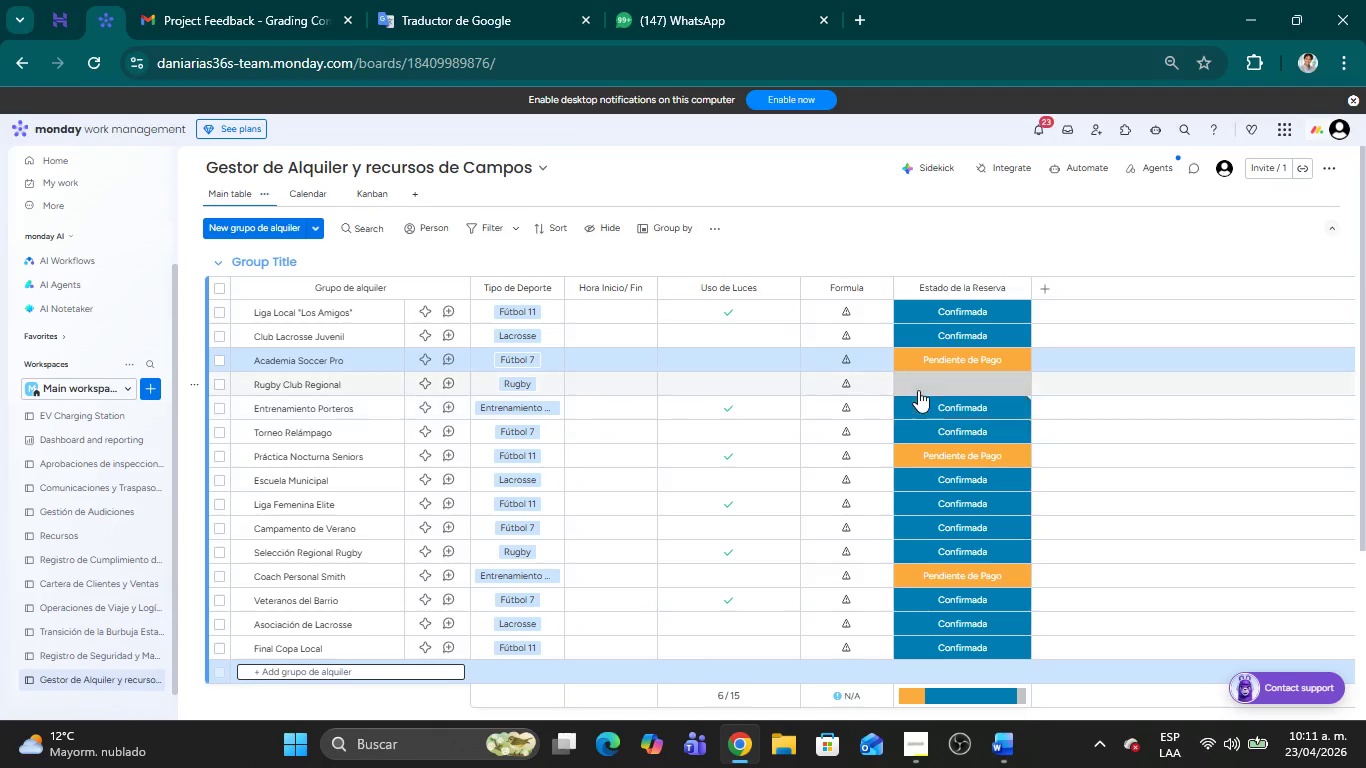 
left_click([914, 385])
 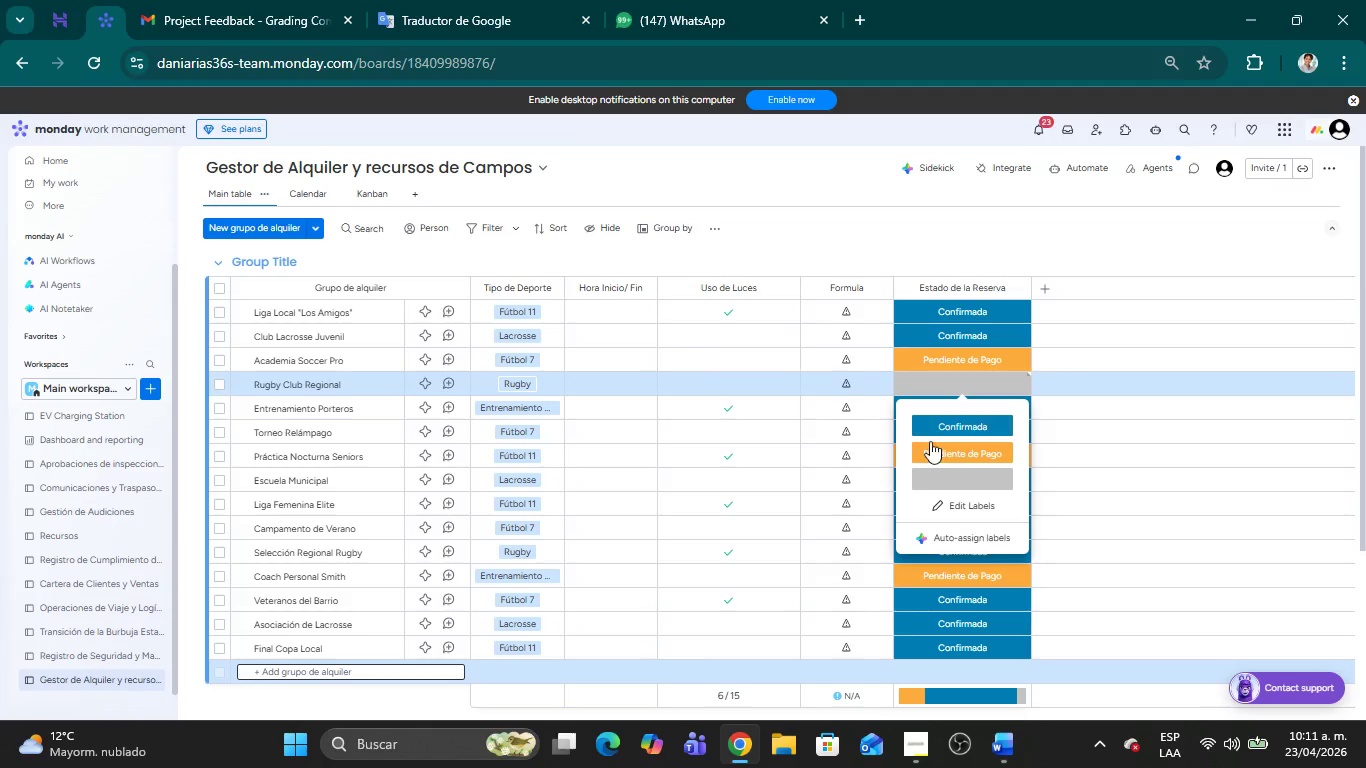 
left_click([931, 447])
 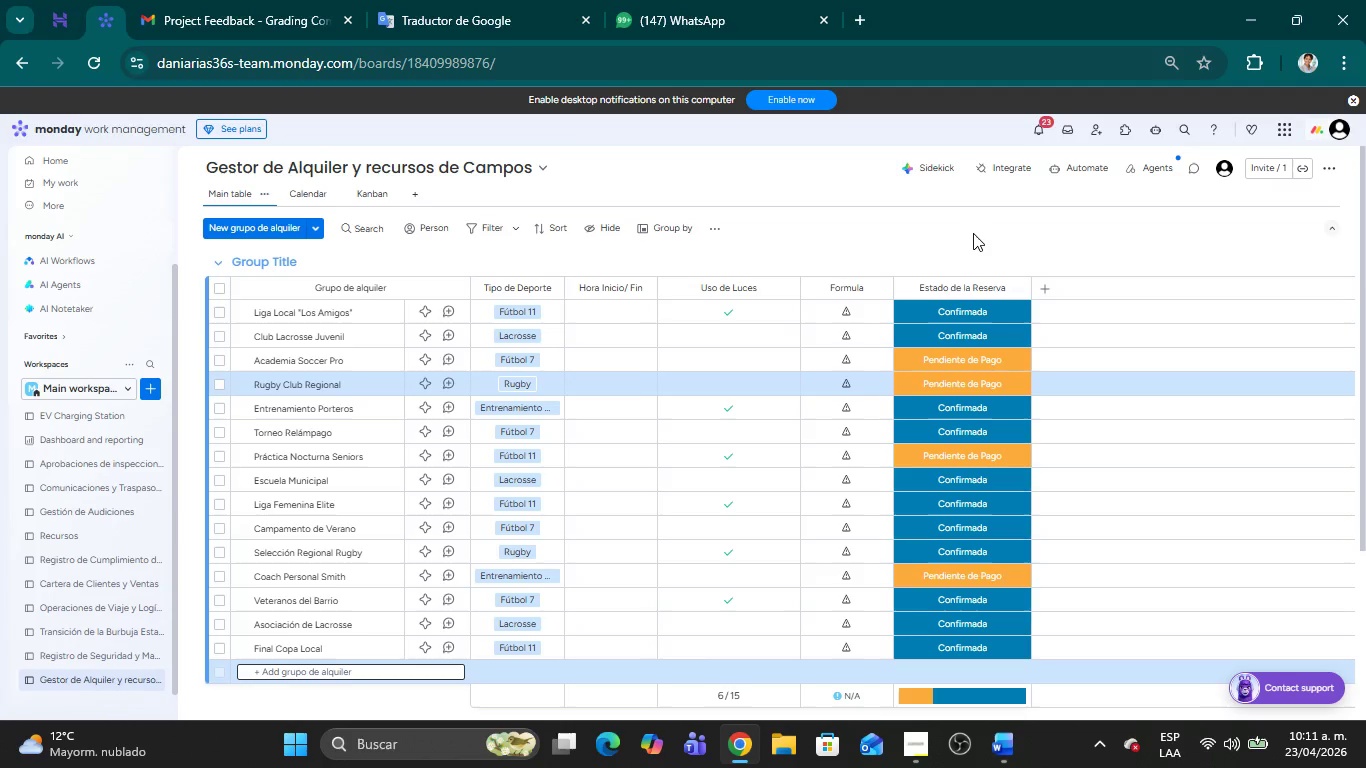 
left_click([973, 233])
 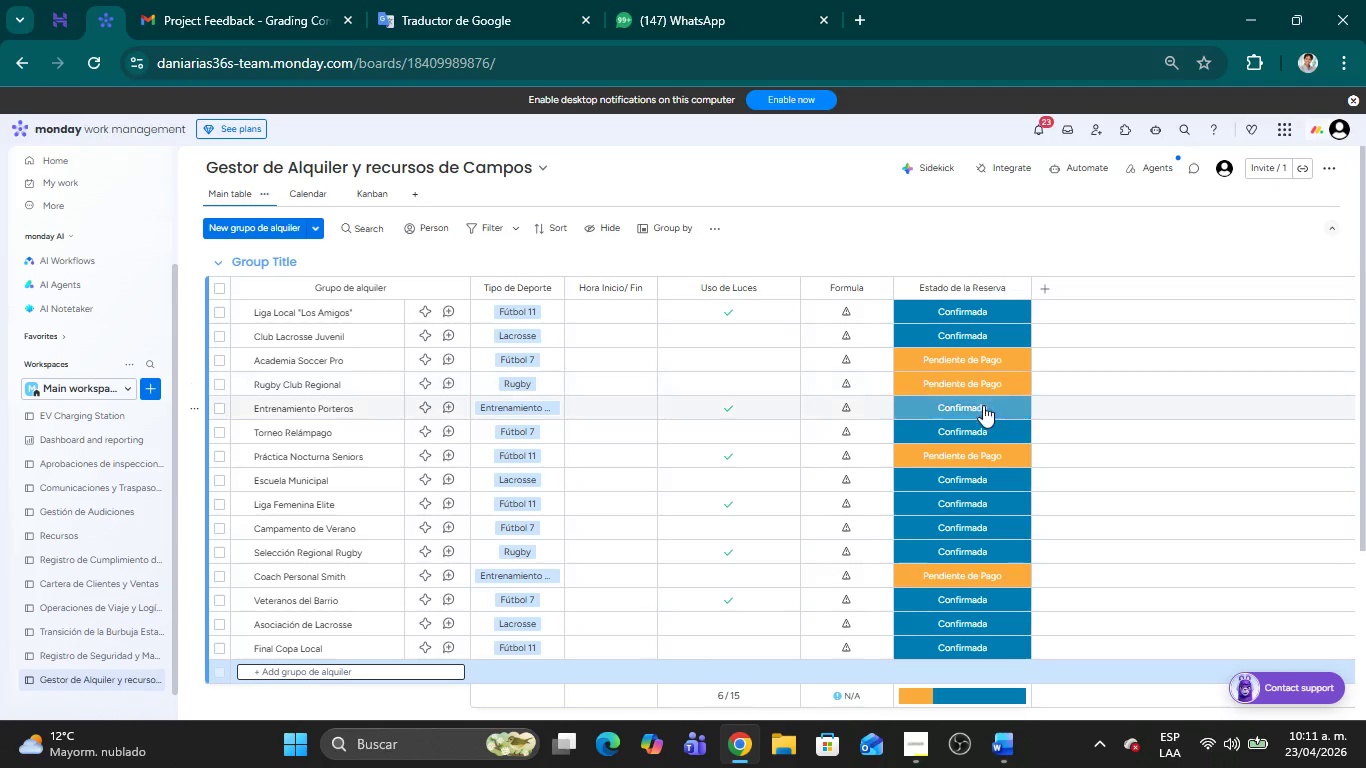 
left_click([970, 384])
 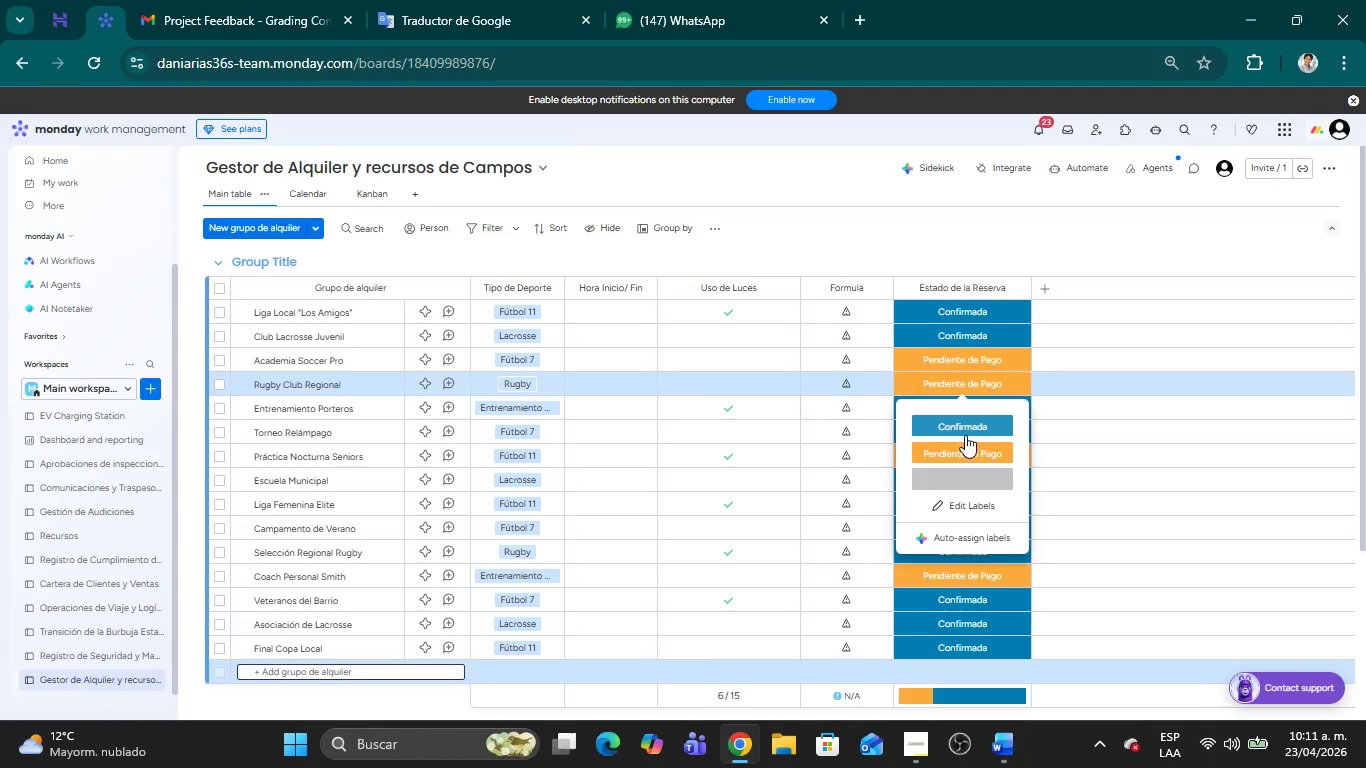 
left_click([956, 425])
 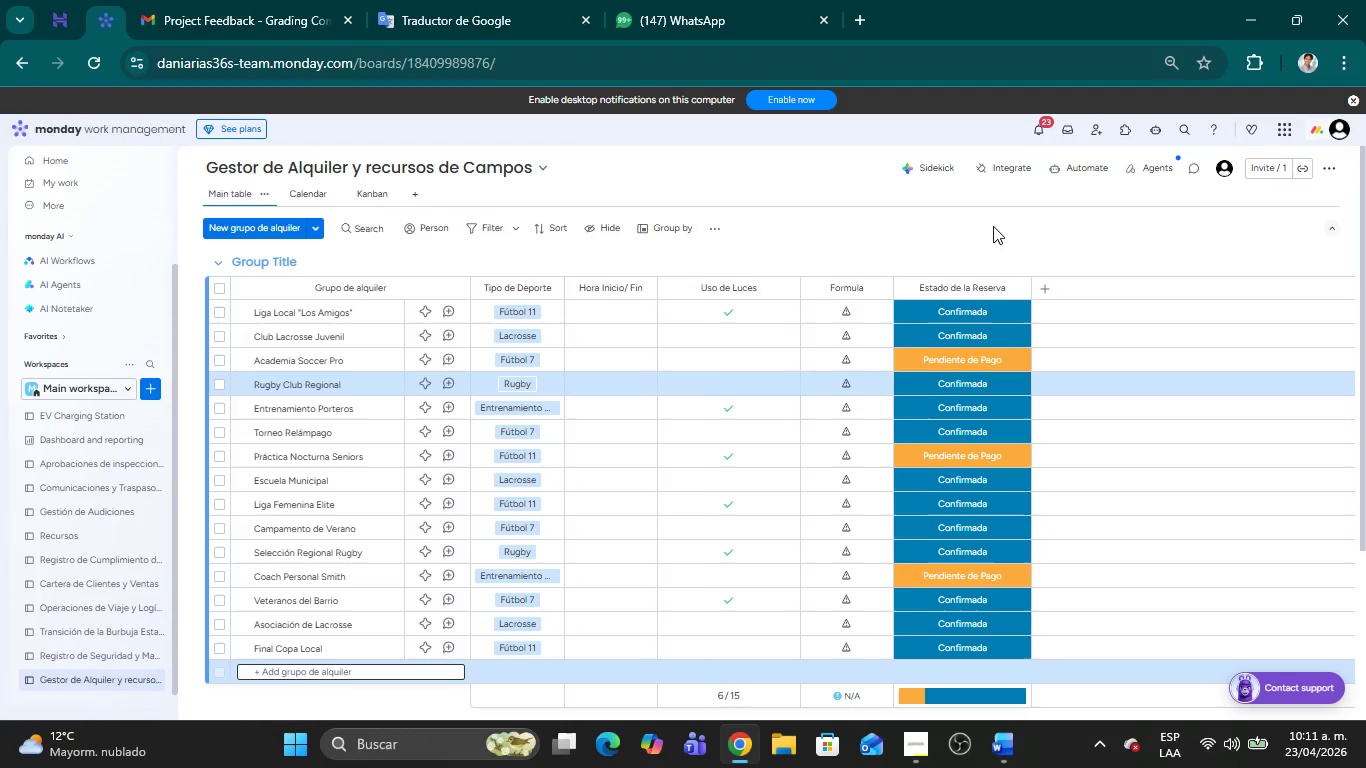 
left_click([993, 226])
 